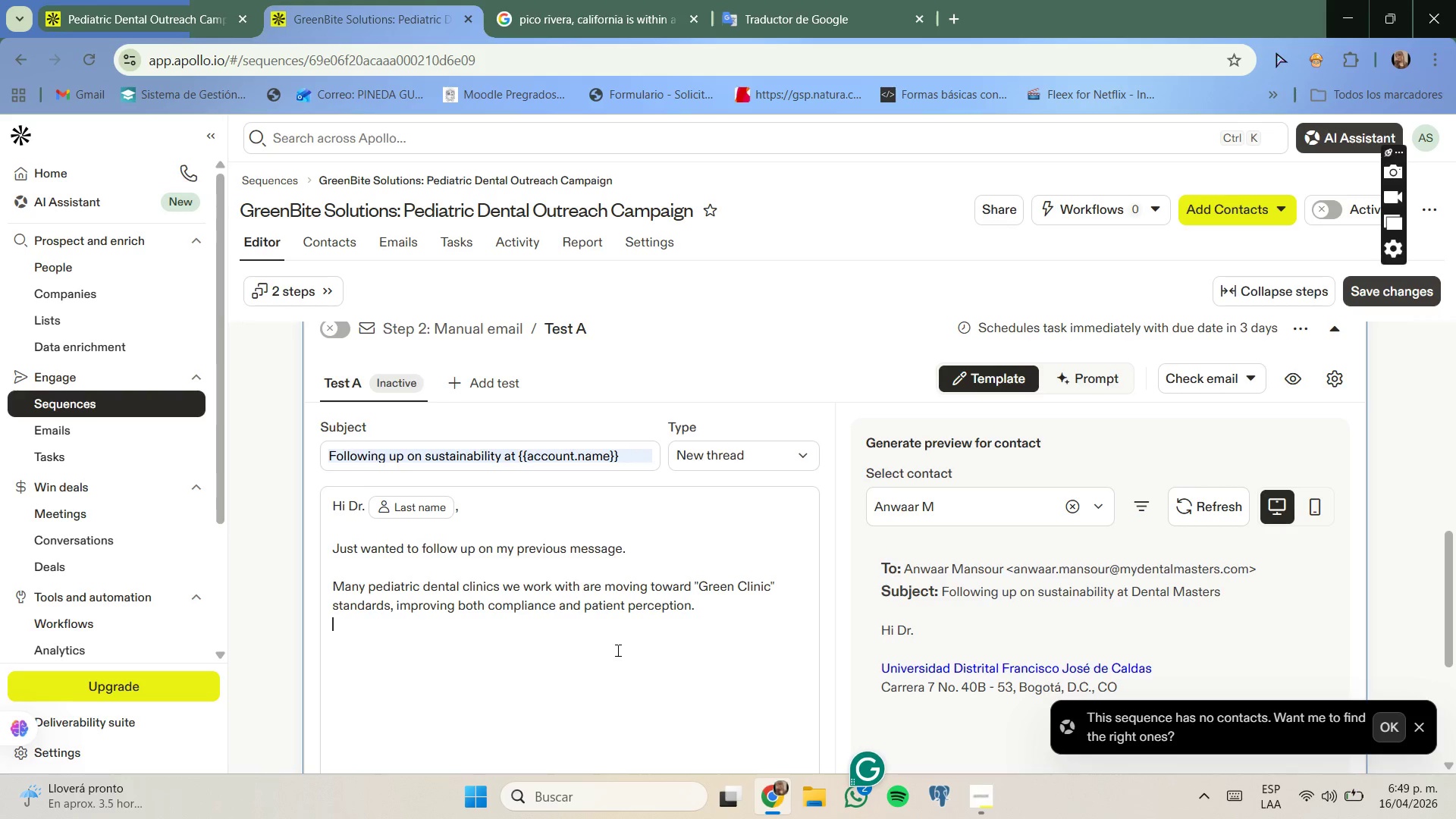 
key(Enter)
 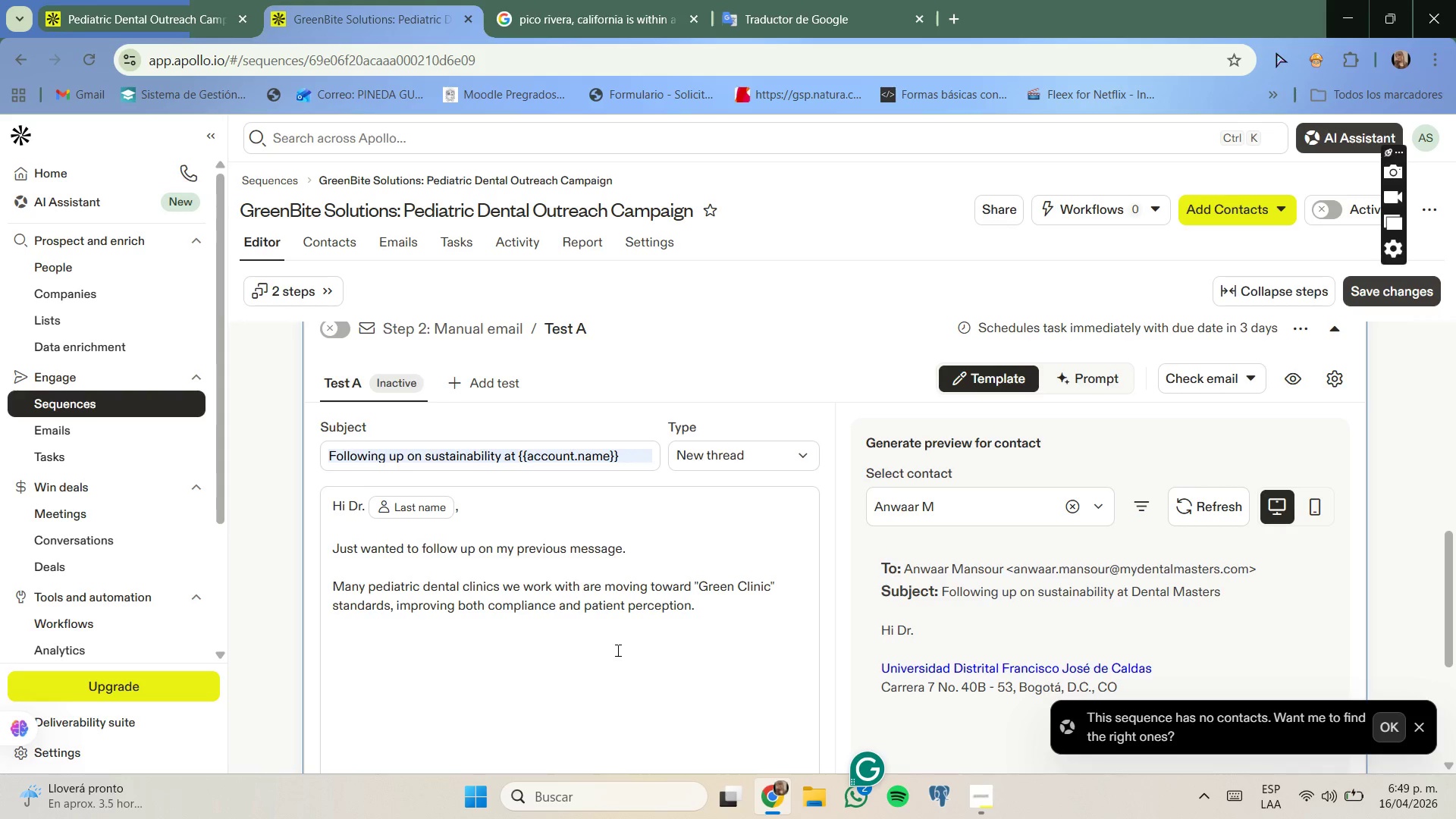 
type(Our audt s a simple way to identify if '')
 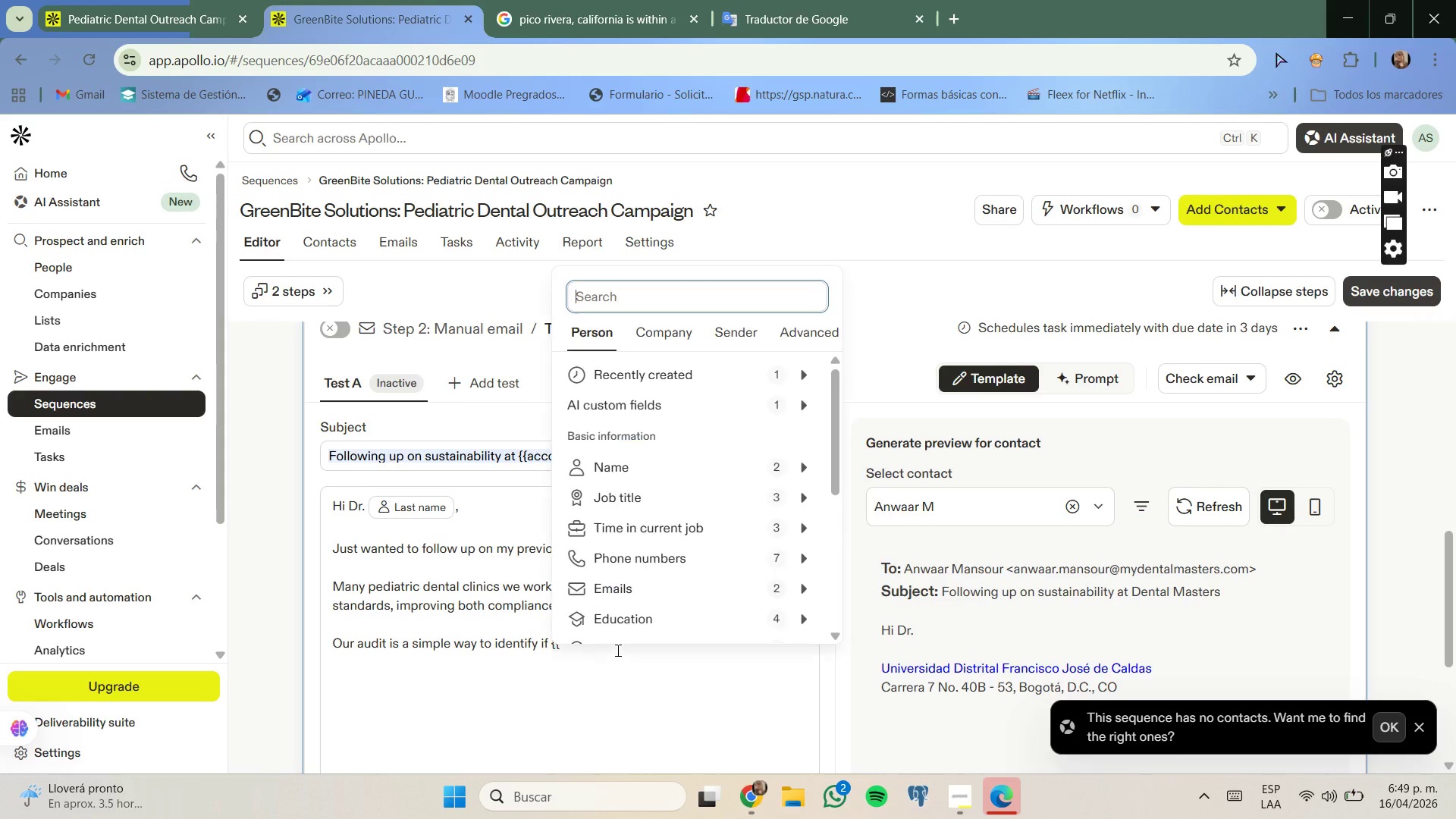 
left_click_drag(start_coordinate=[675, 328], to_coordinate=[671, 334])
 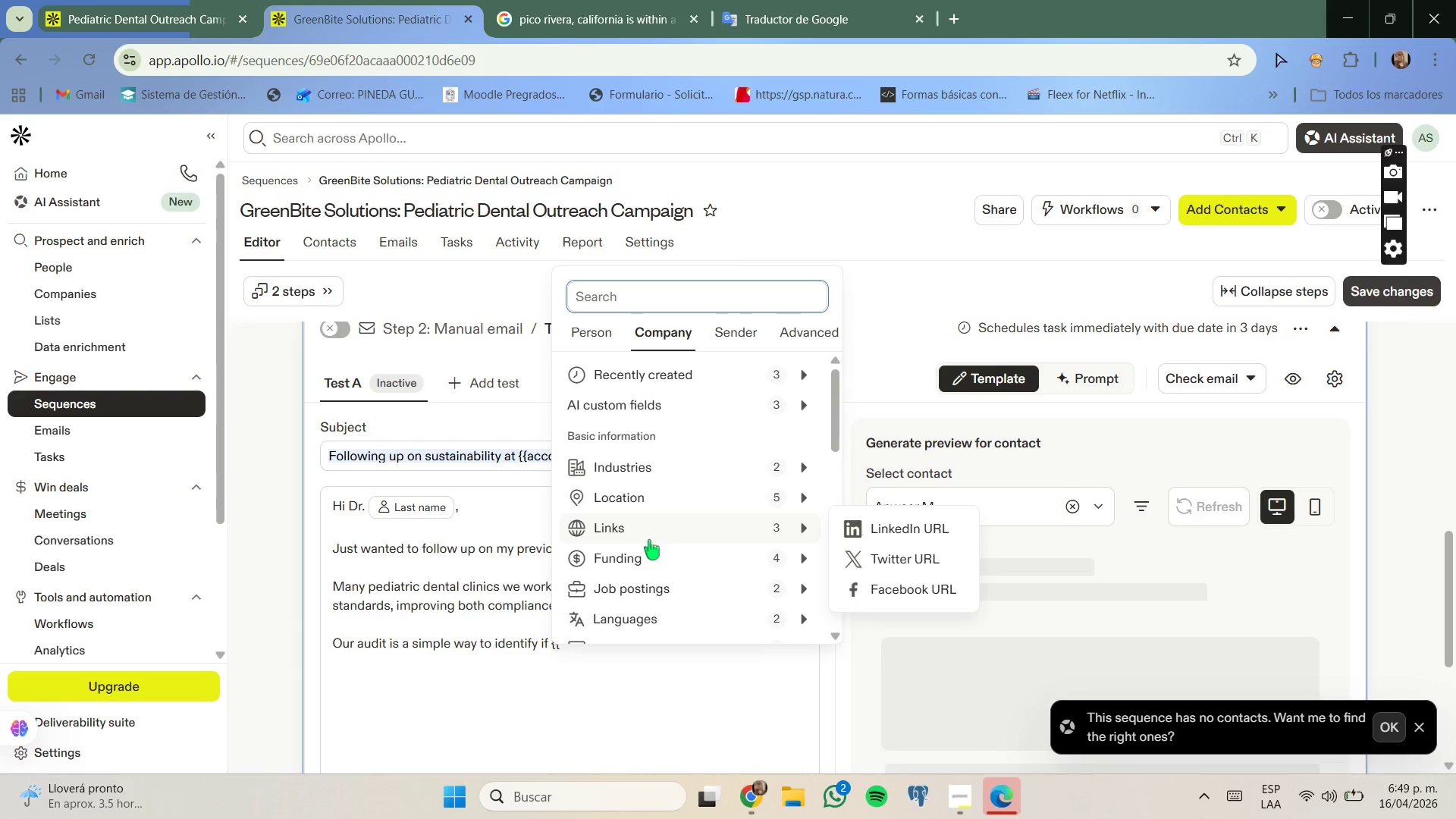 
scroll: coordinate [653, 540], scroll_direction: down, amount: 1.0
 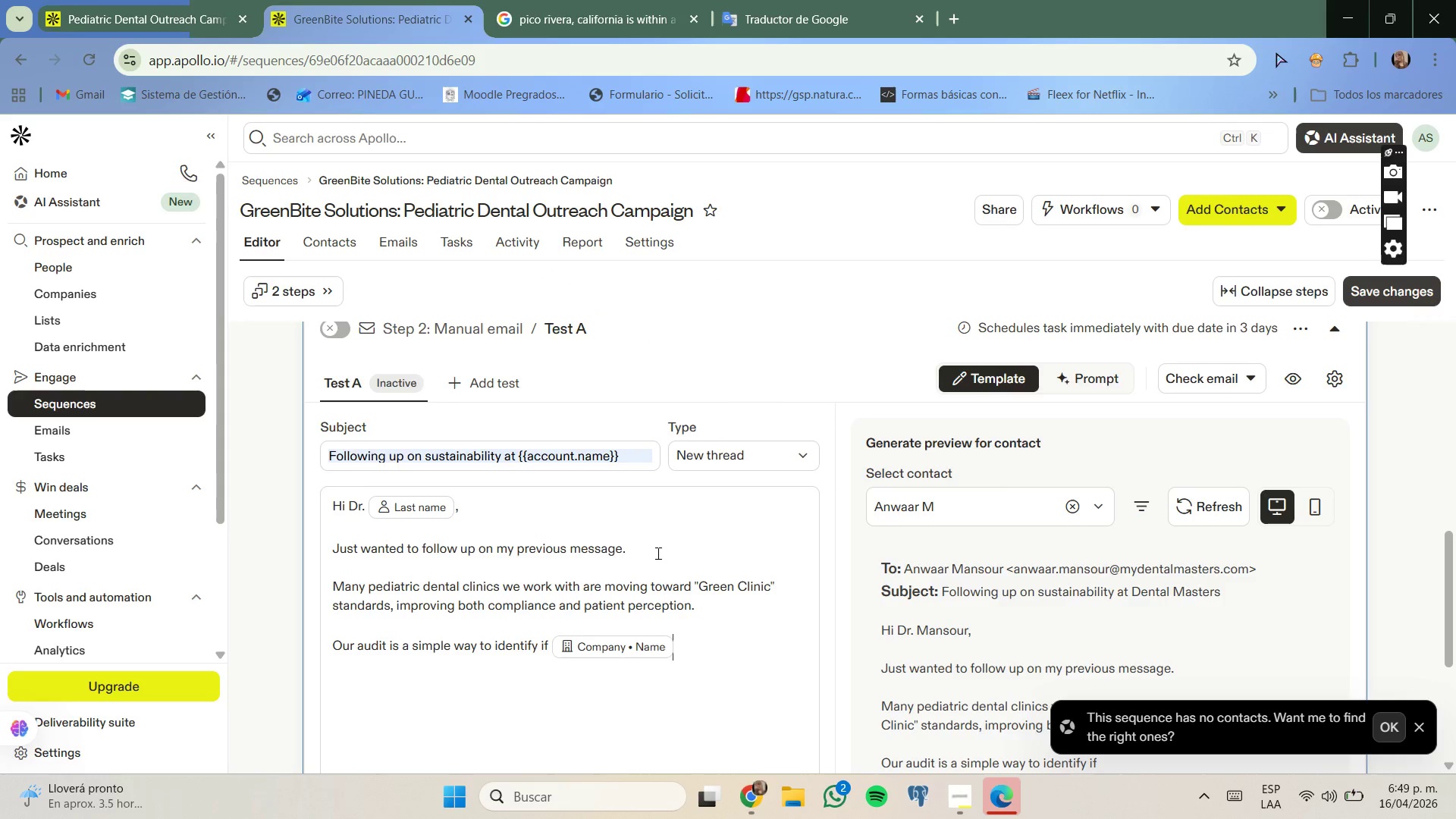 
type( que)
key(Backspace)
type(alifies for similar sustaib)
key(Backspace)
type(nability improvements,)
key(Backspace)
type(.)
 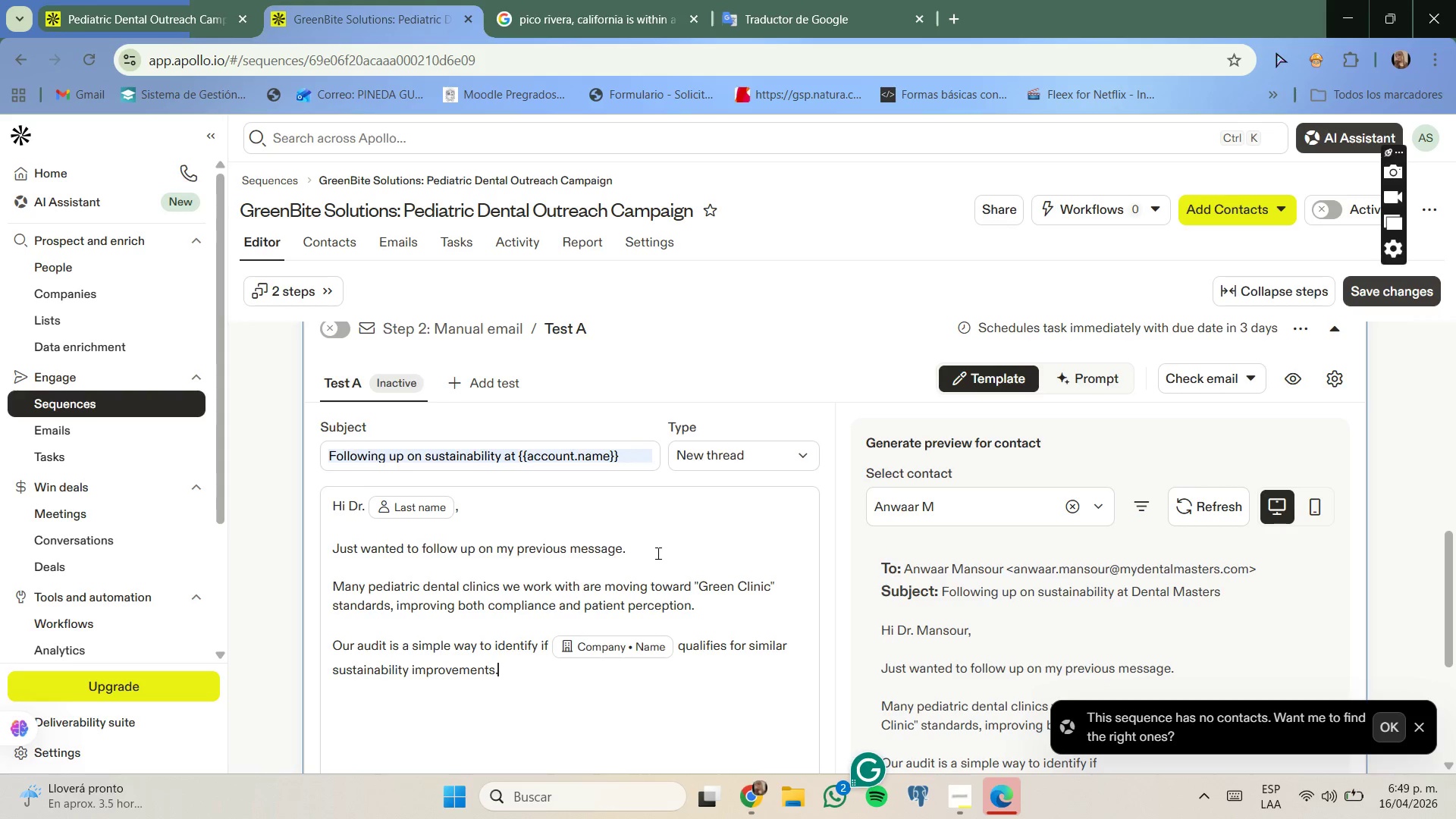 
key(Enter)
 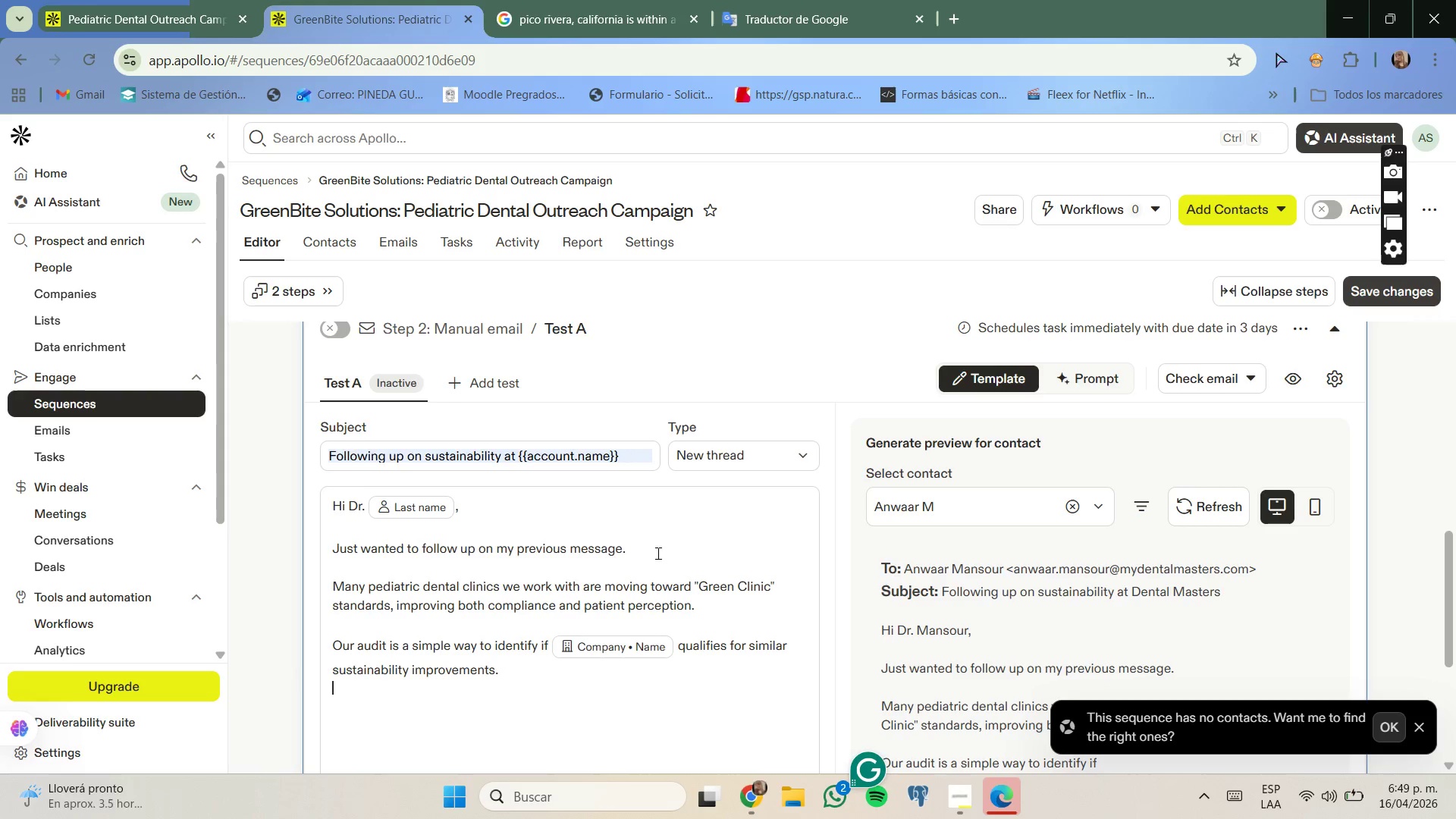 
key(Enter)
 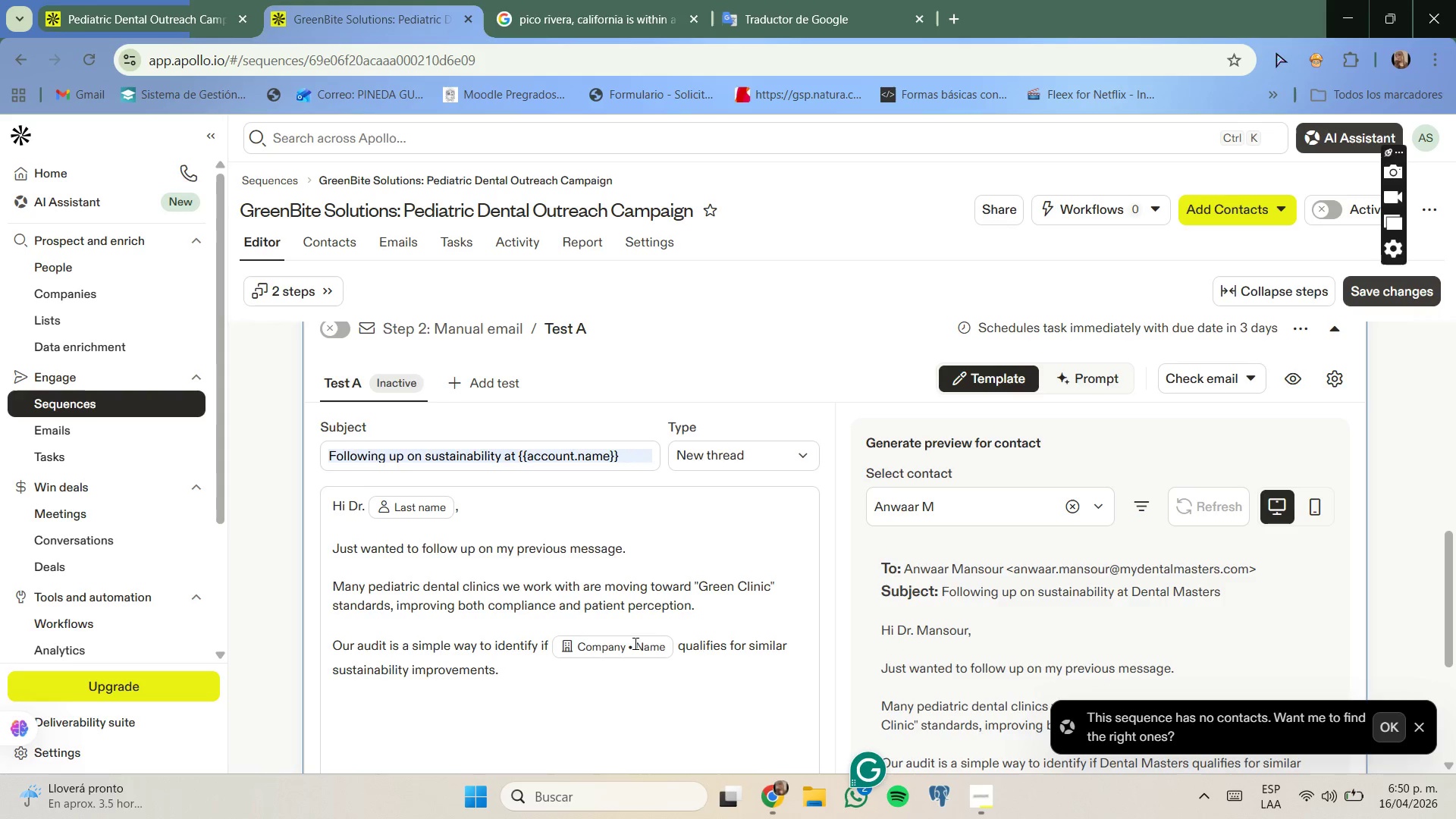 
left_click([334, 647])
 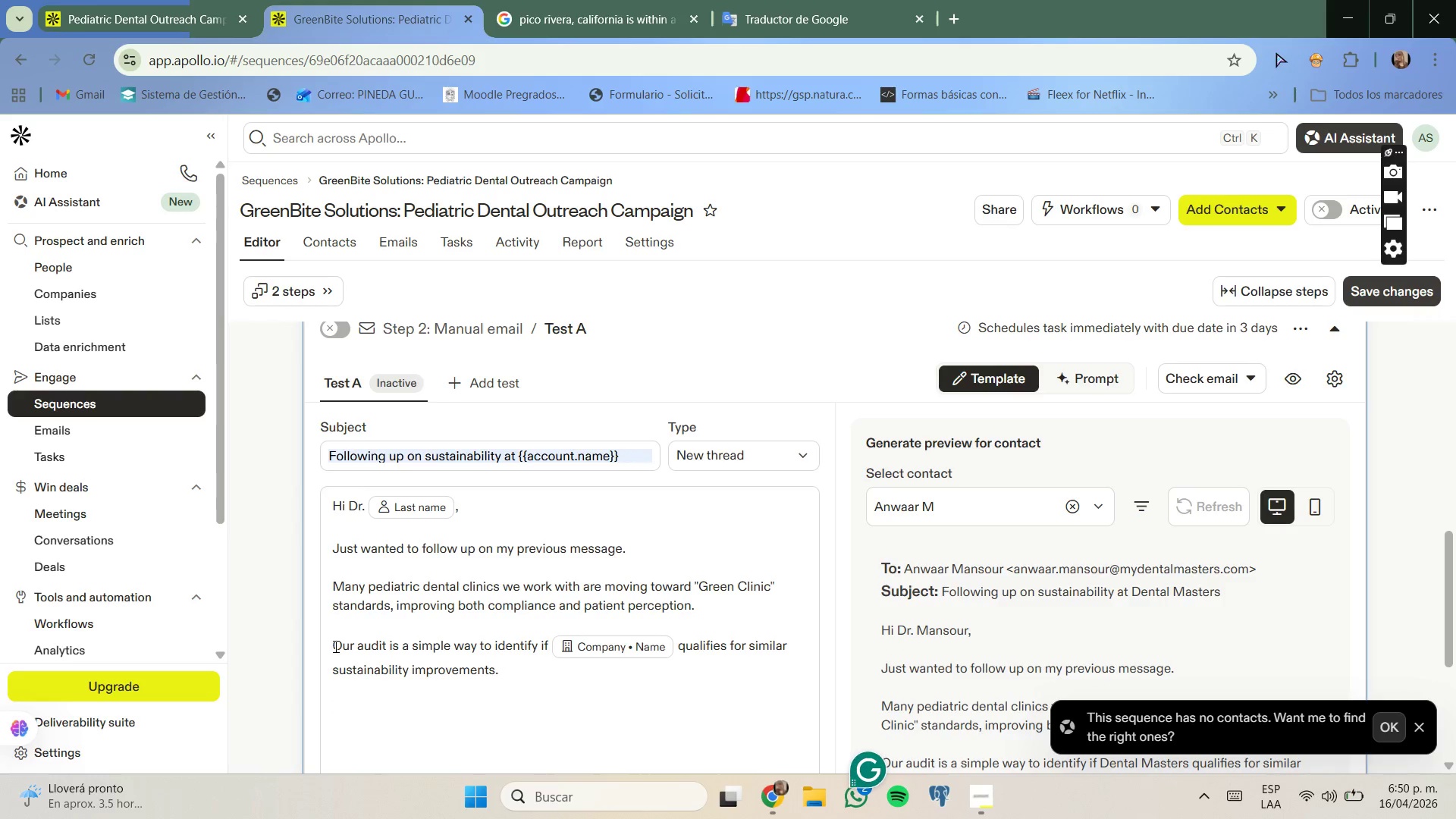 
key(Backspace)
 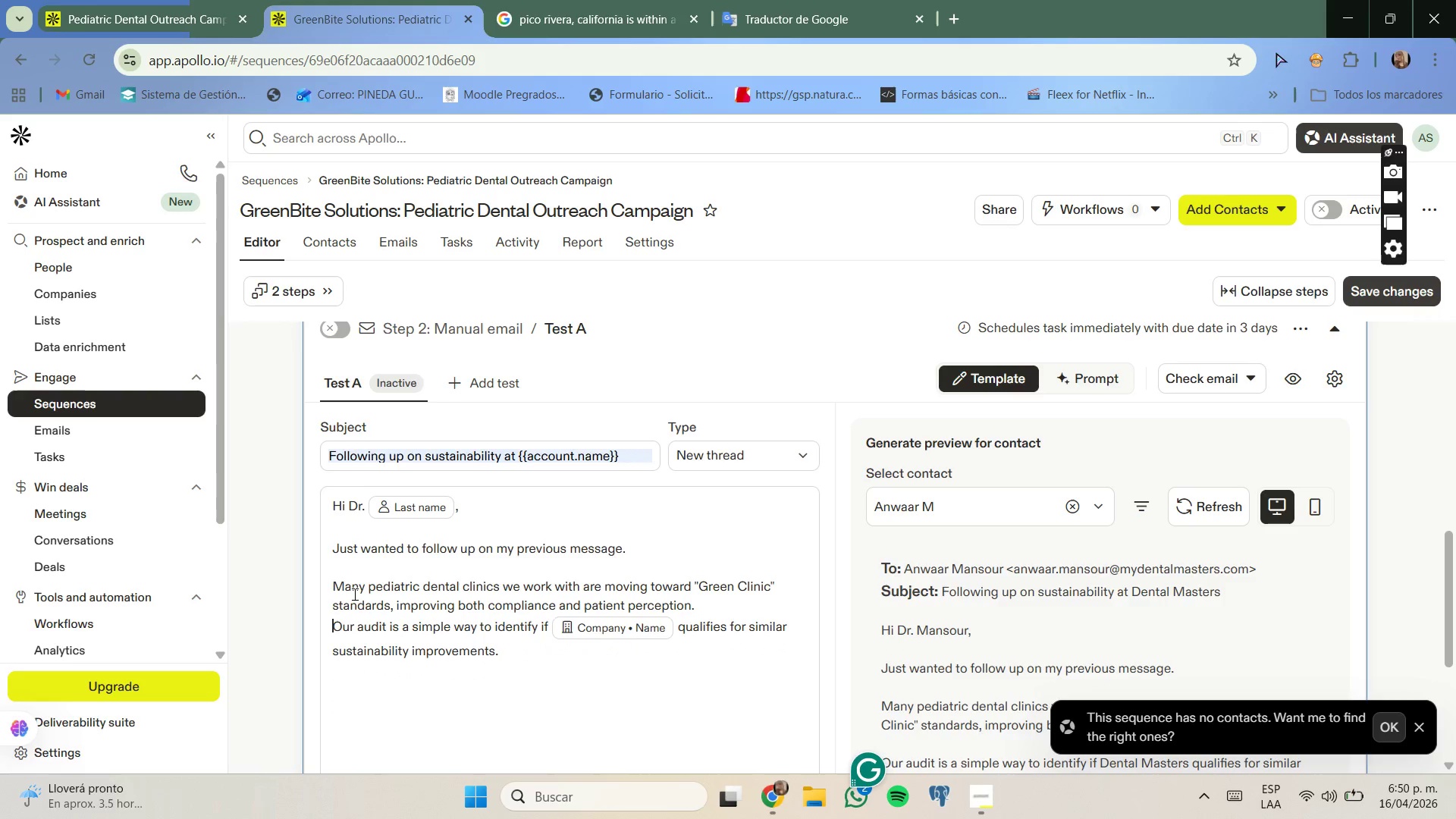 
key(Backspace)
 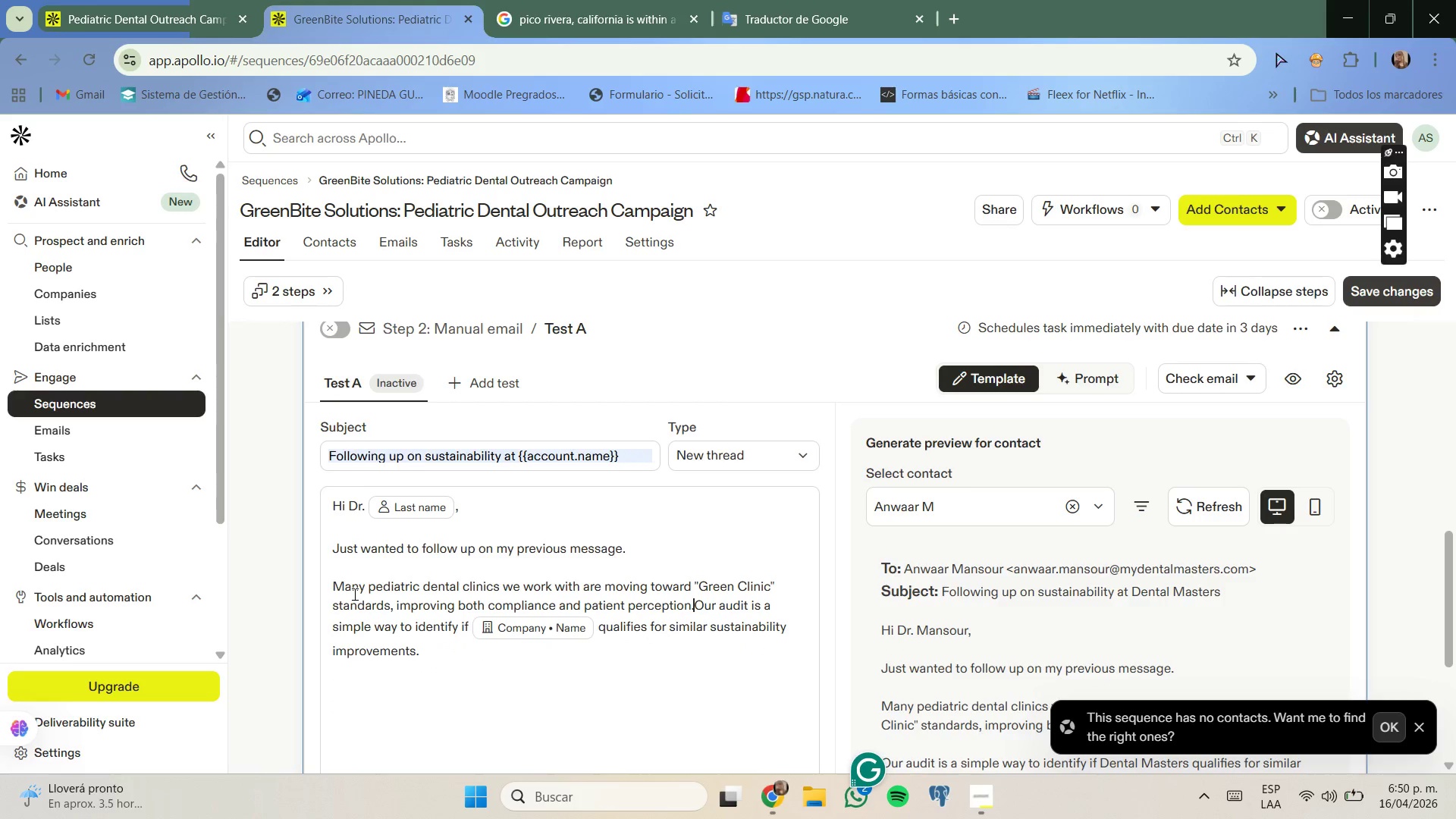 
key(Space)
 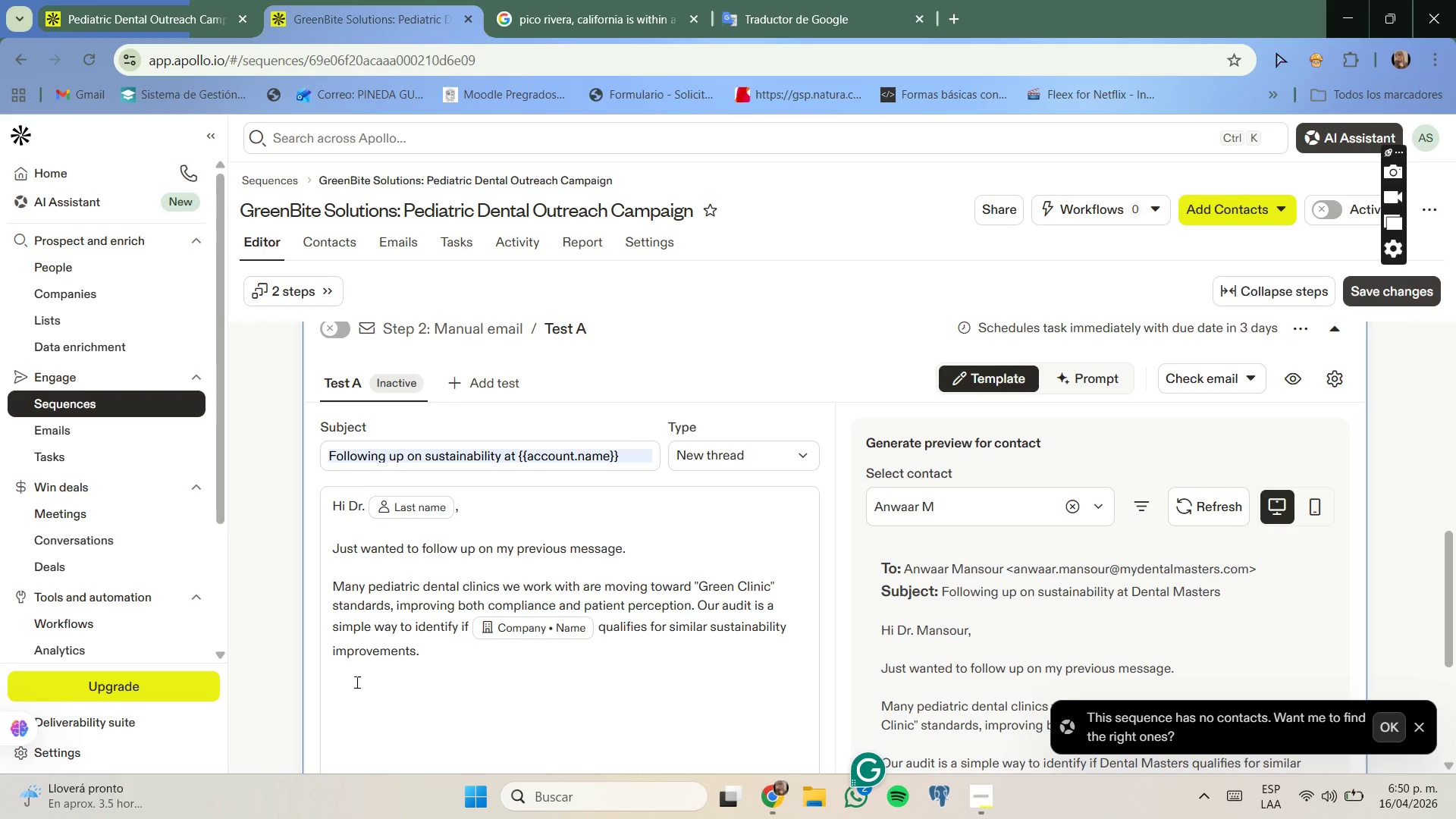 
left_click([359, 689])
 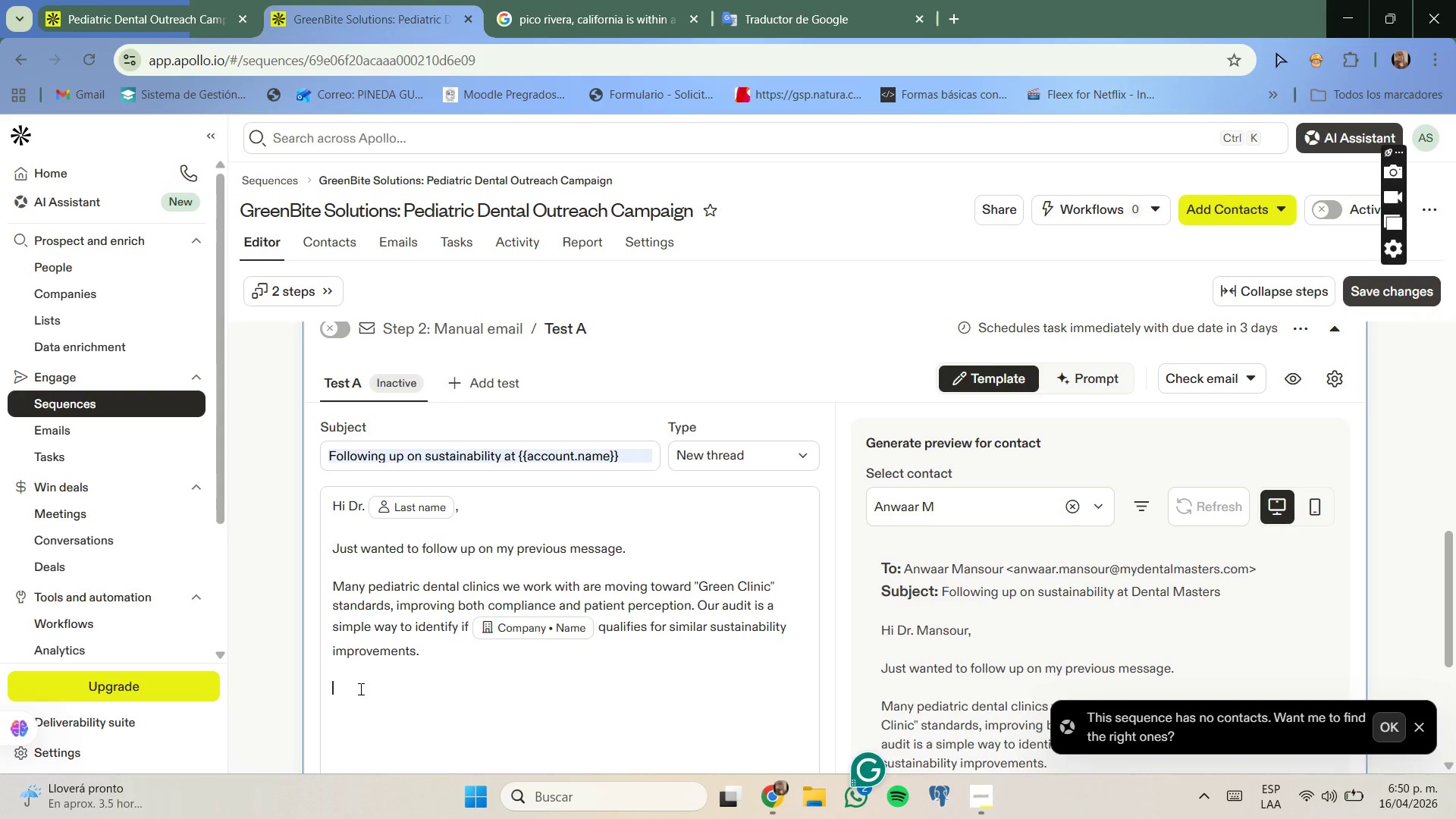 
key(Backspace)
 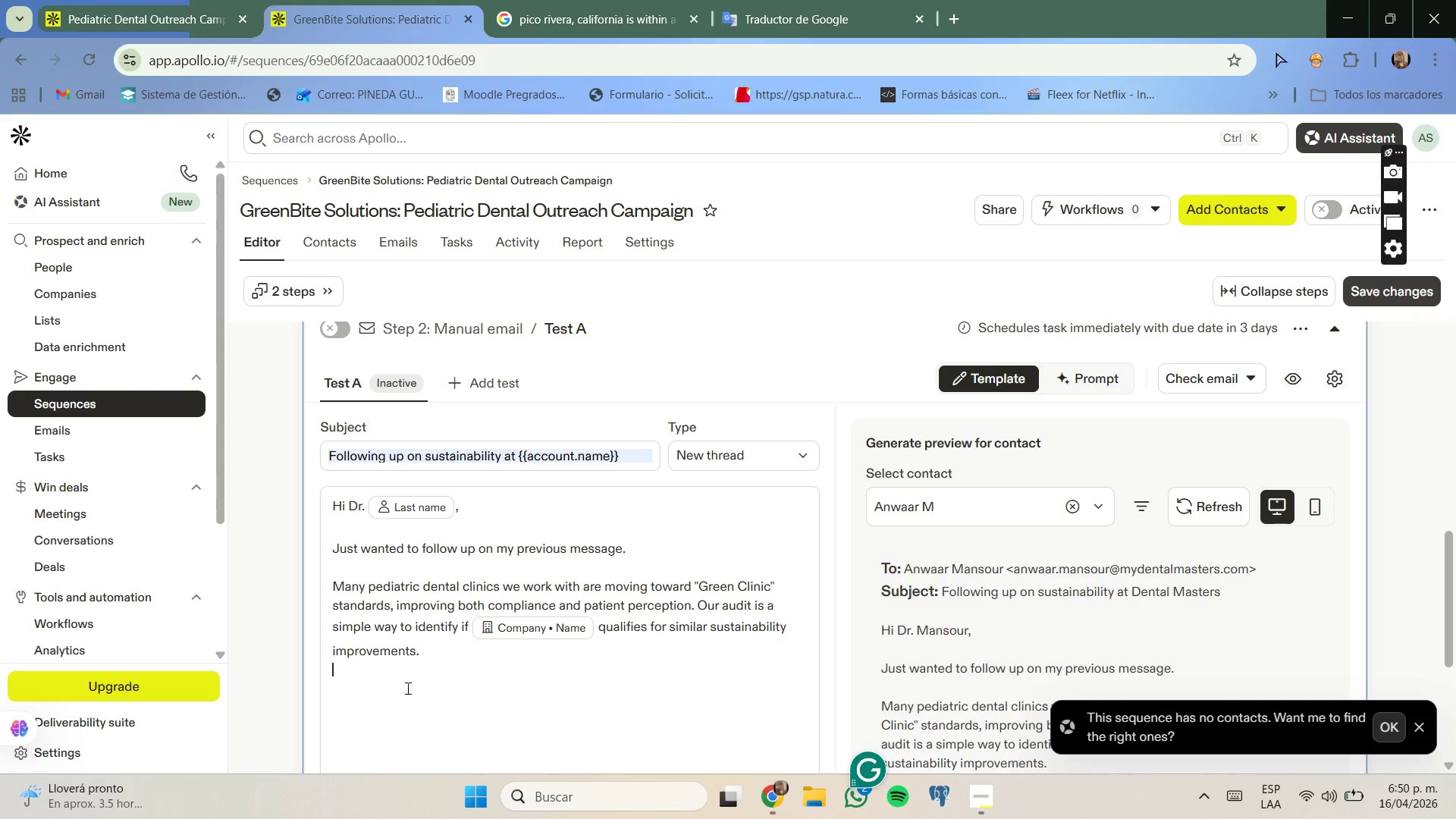 
key(Enter)
 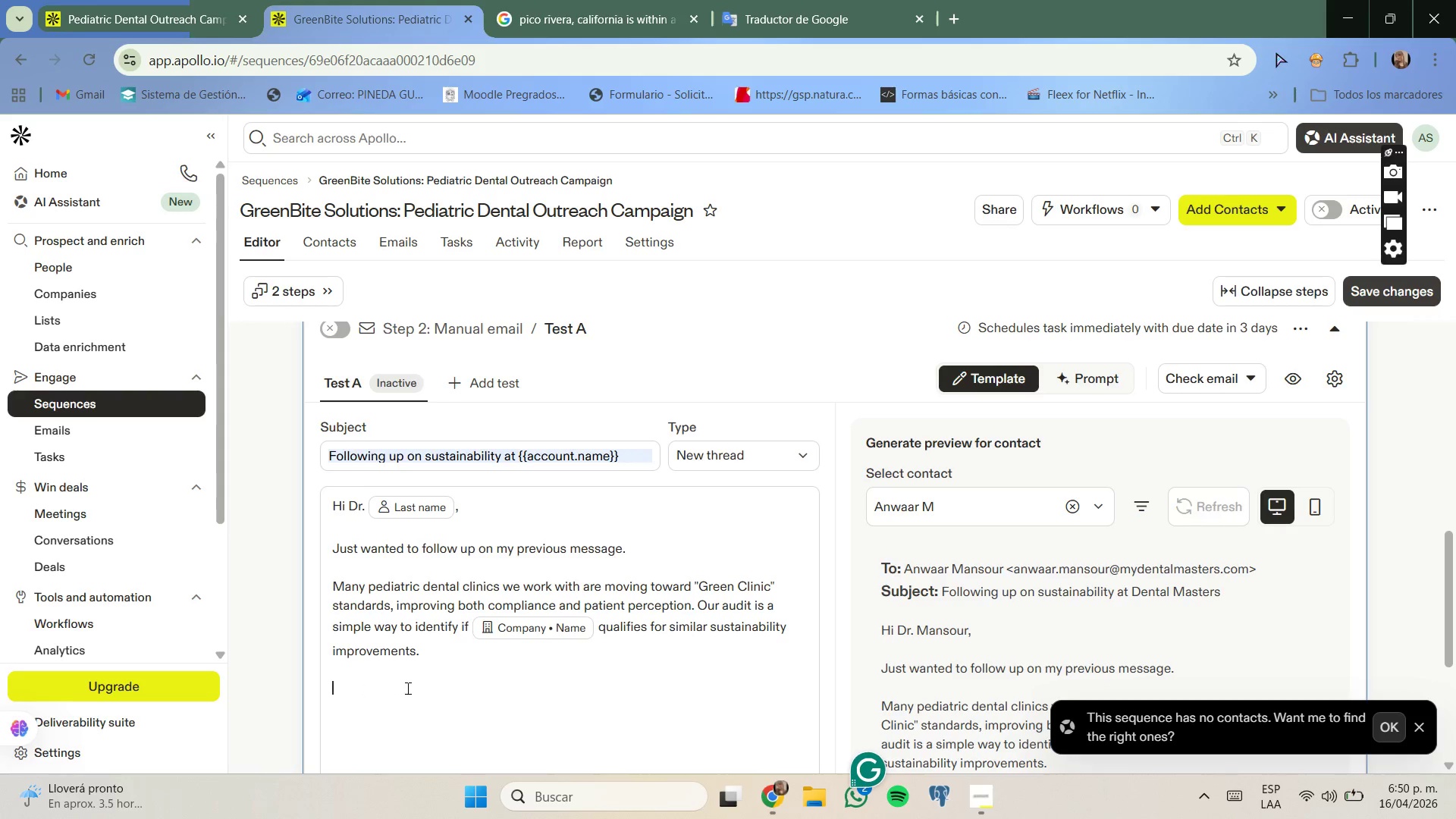 
type(Would you be interedes in learning more{)
 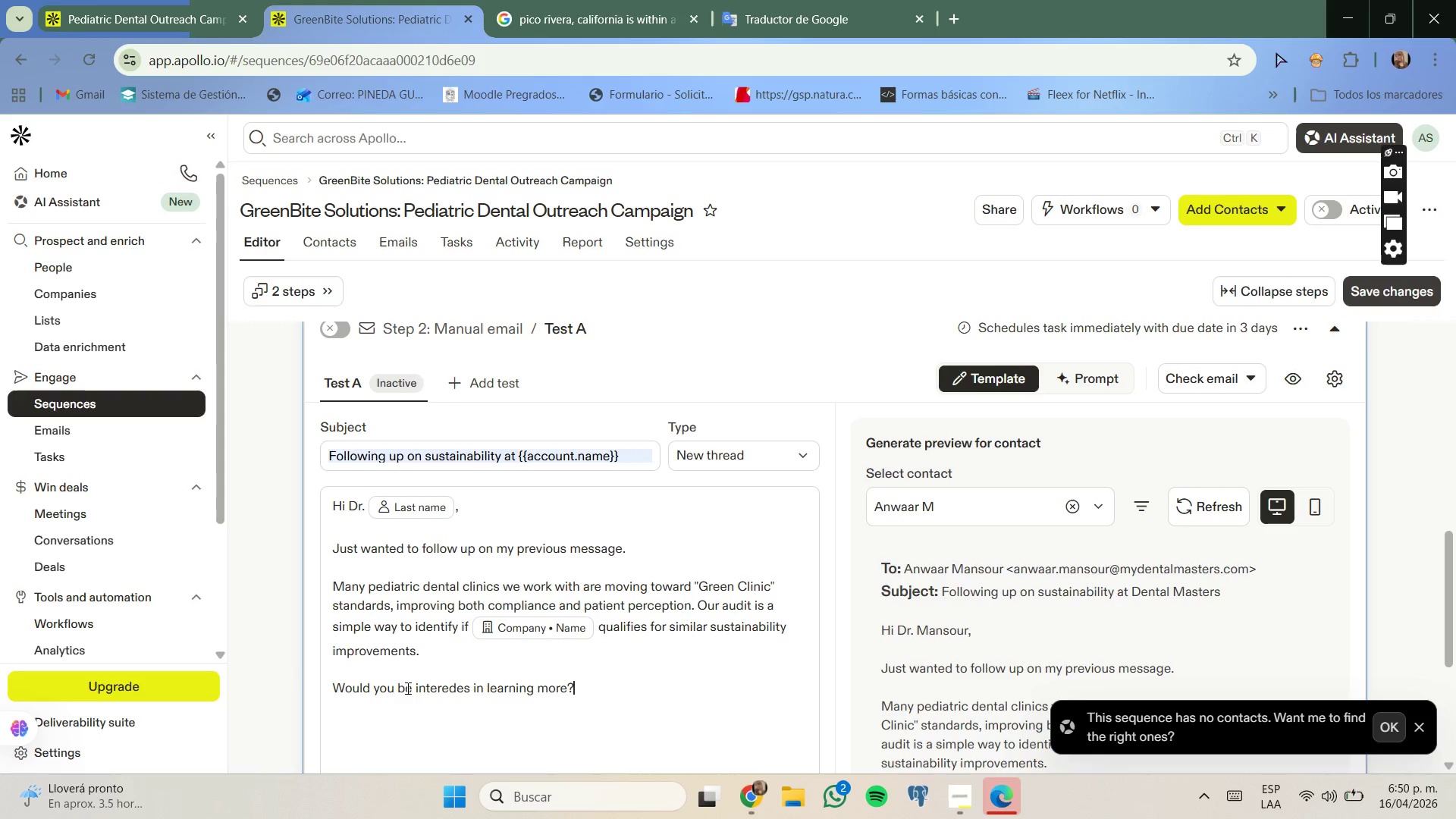 
key(Enter)
 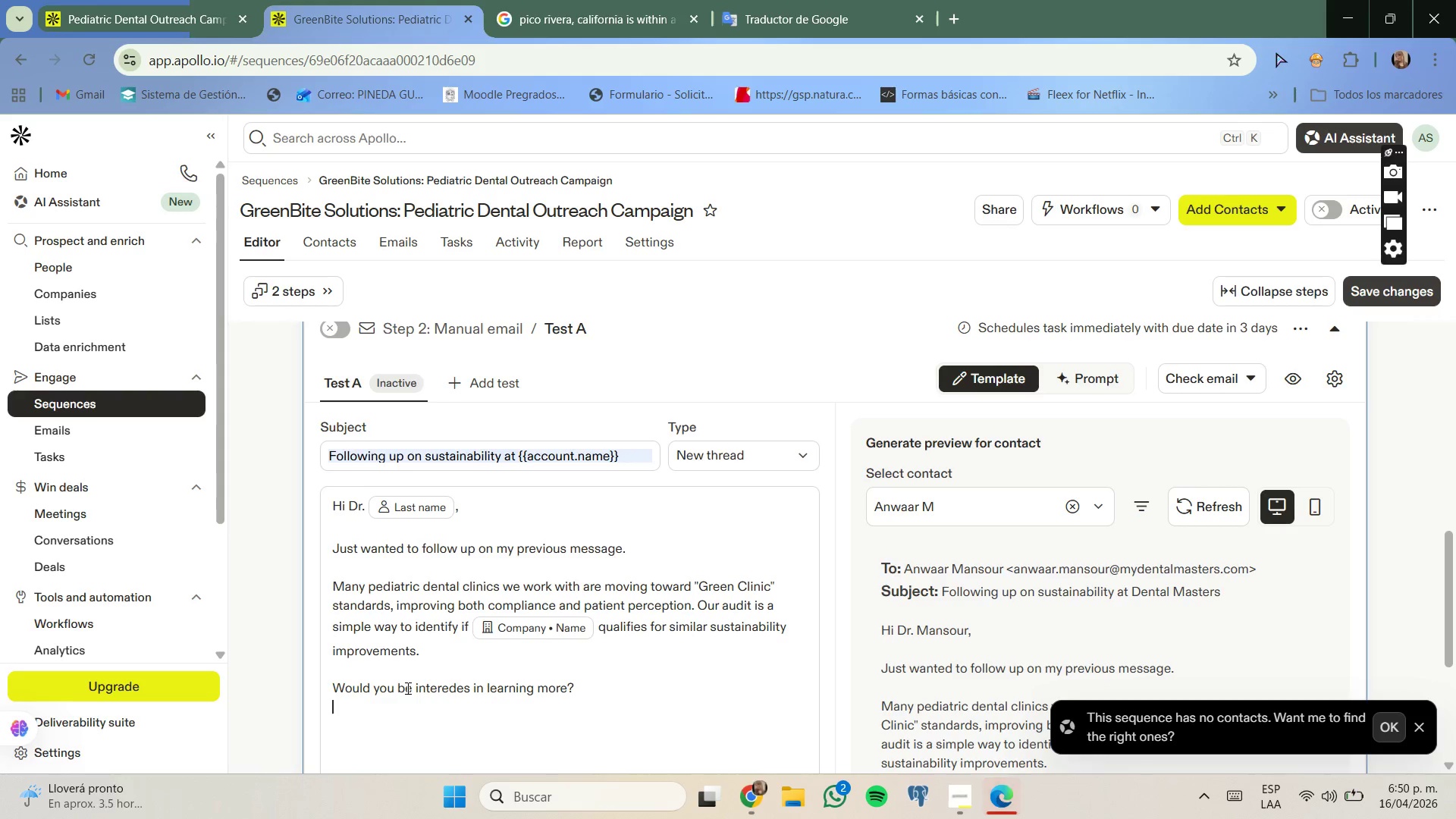 
key(Enter)
 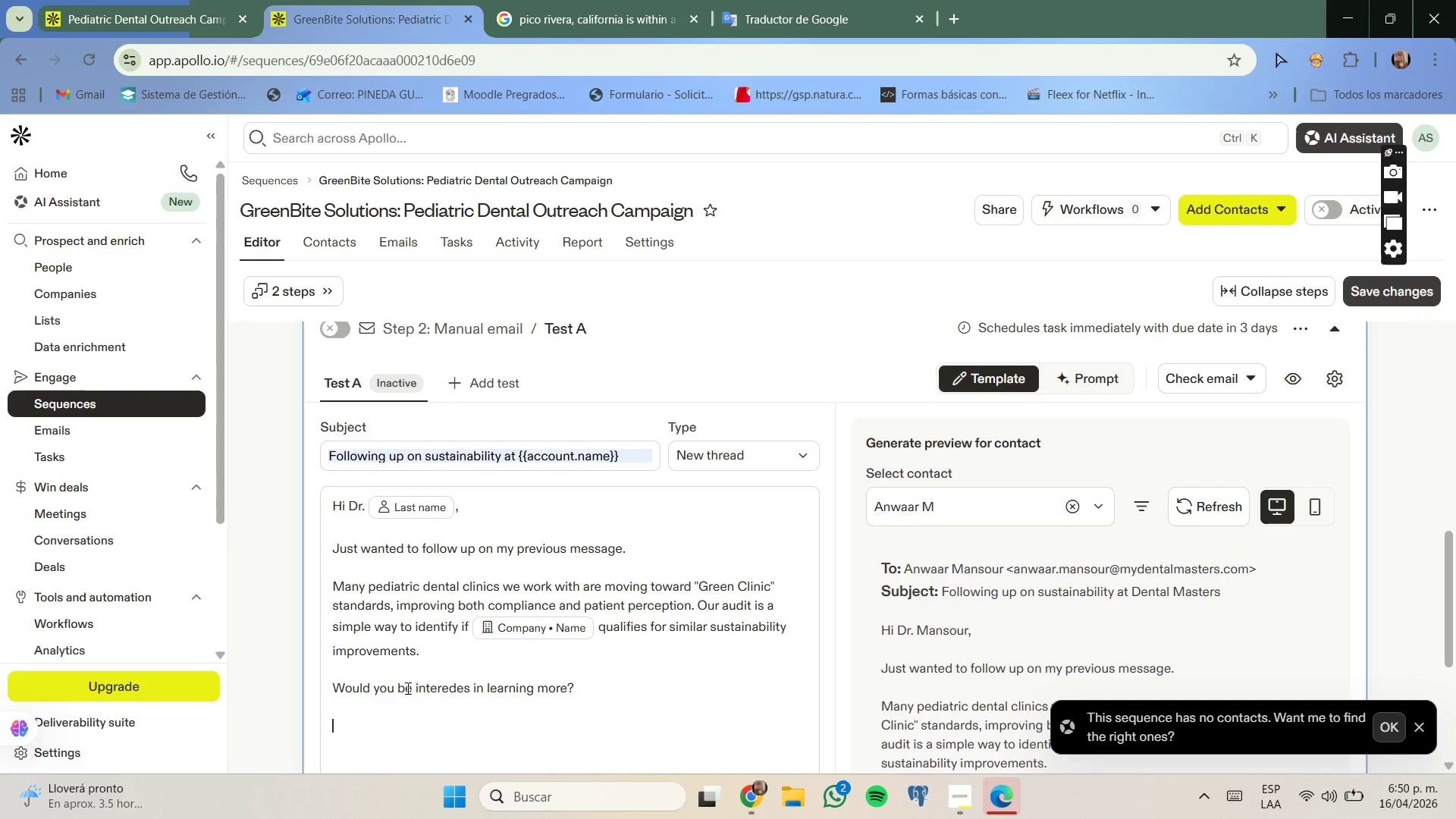 
type(Best Regards,)
 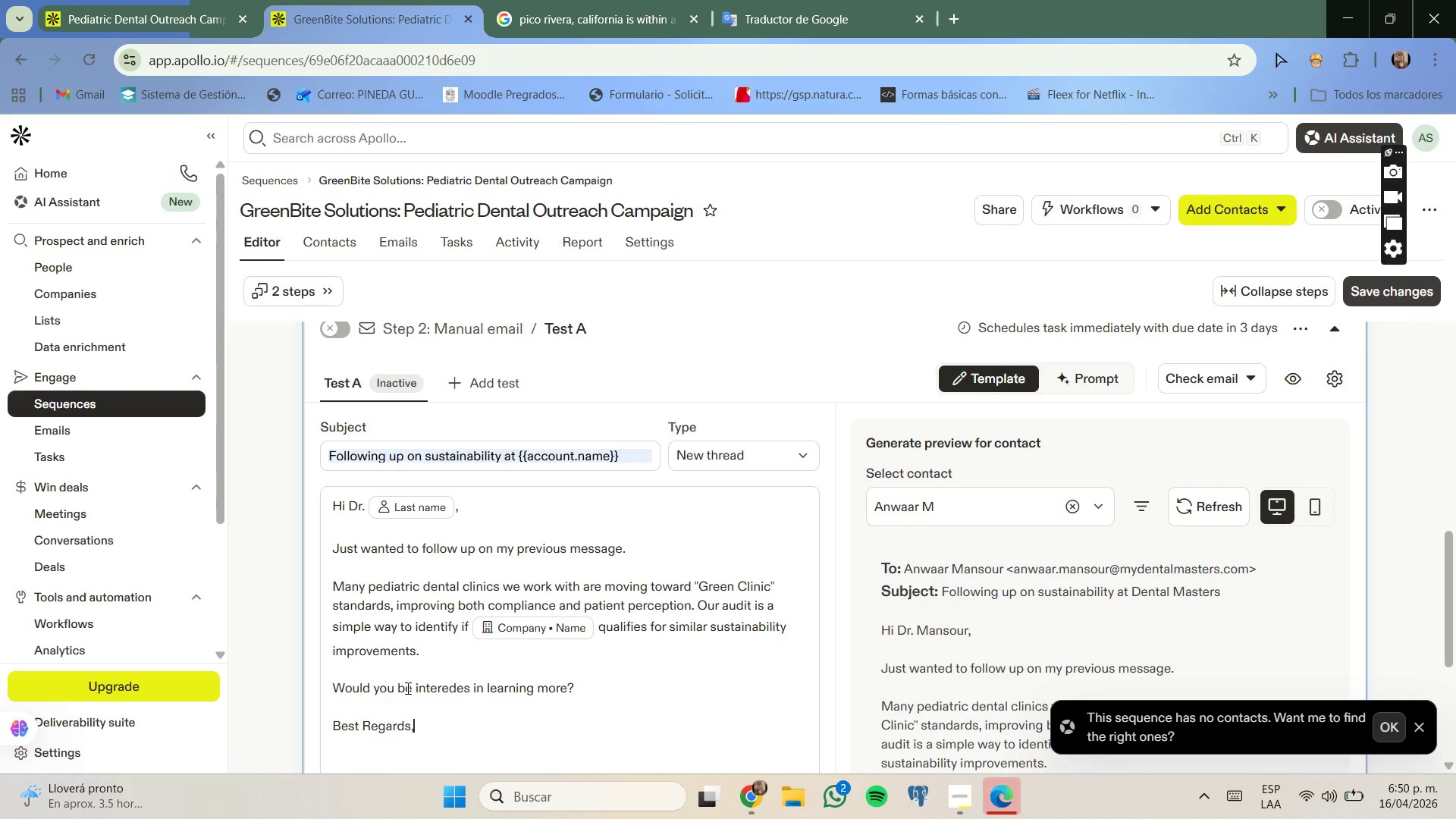 
key(Enter)
 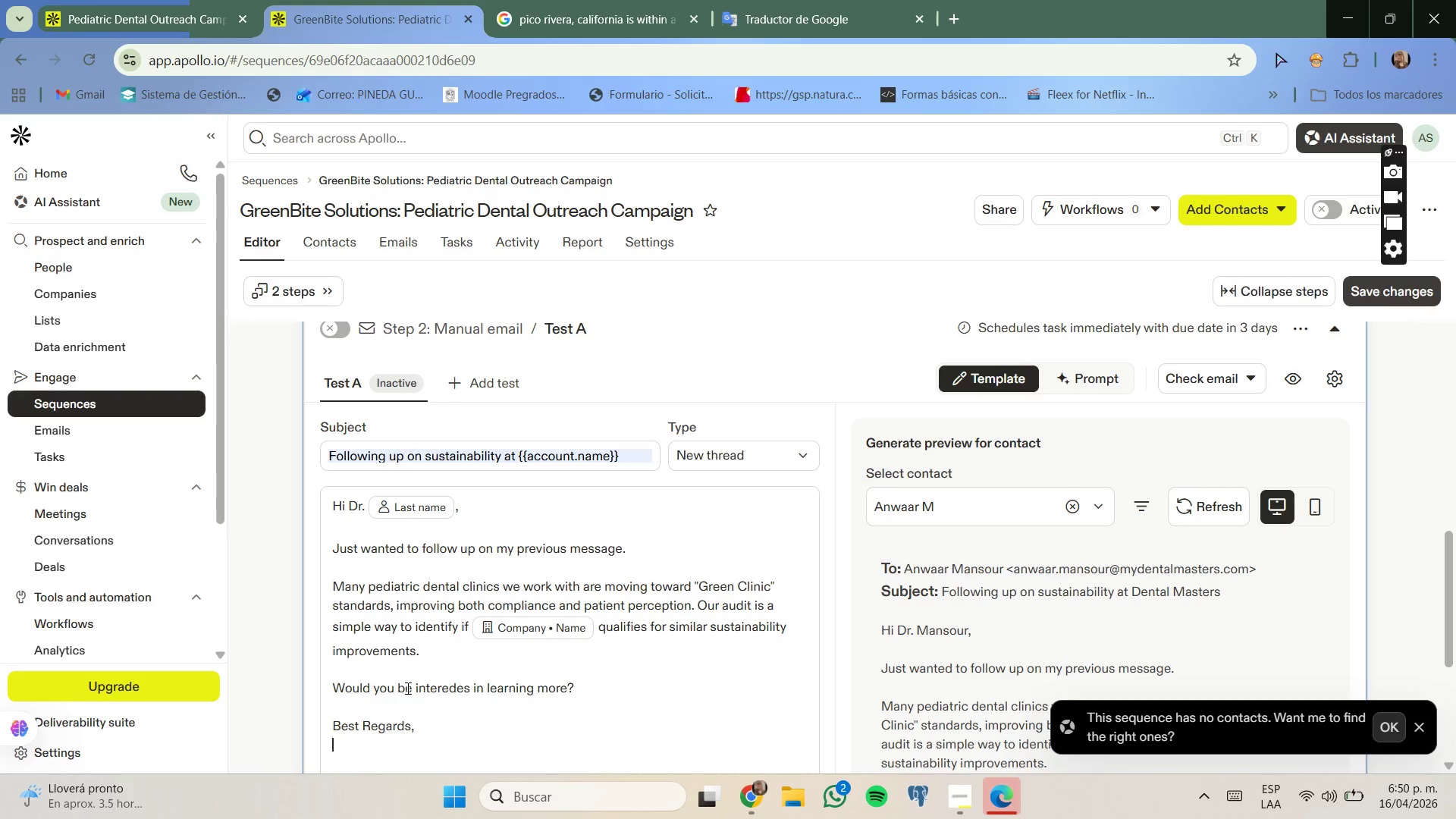 
type(Smith S)
key(Backspace)
key(Backspace)
type( Coopr+er)
key(Backspace)
key(Backspace)
key(Backspace)
key(Backspace)
key(Backspace)
type(e)
key(Backspace)
type(per.)
 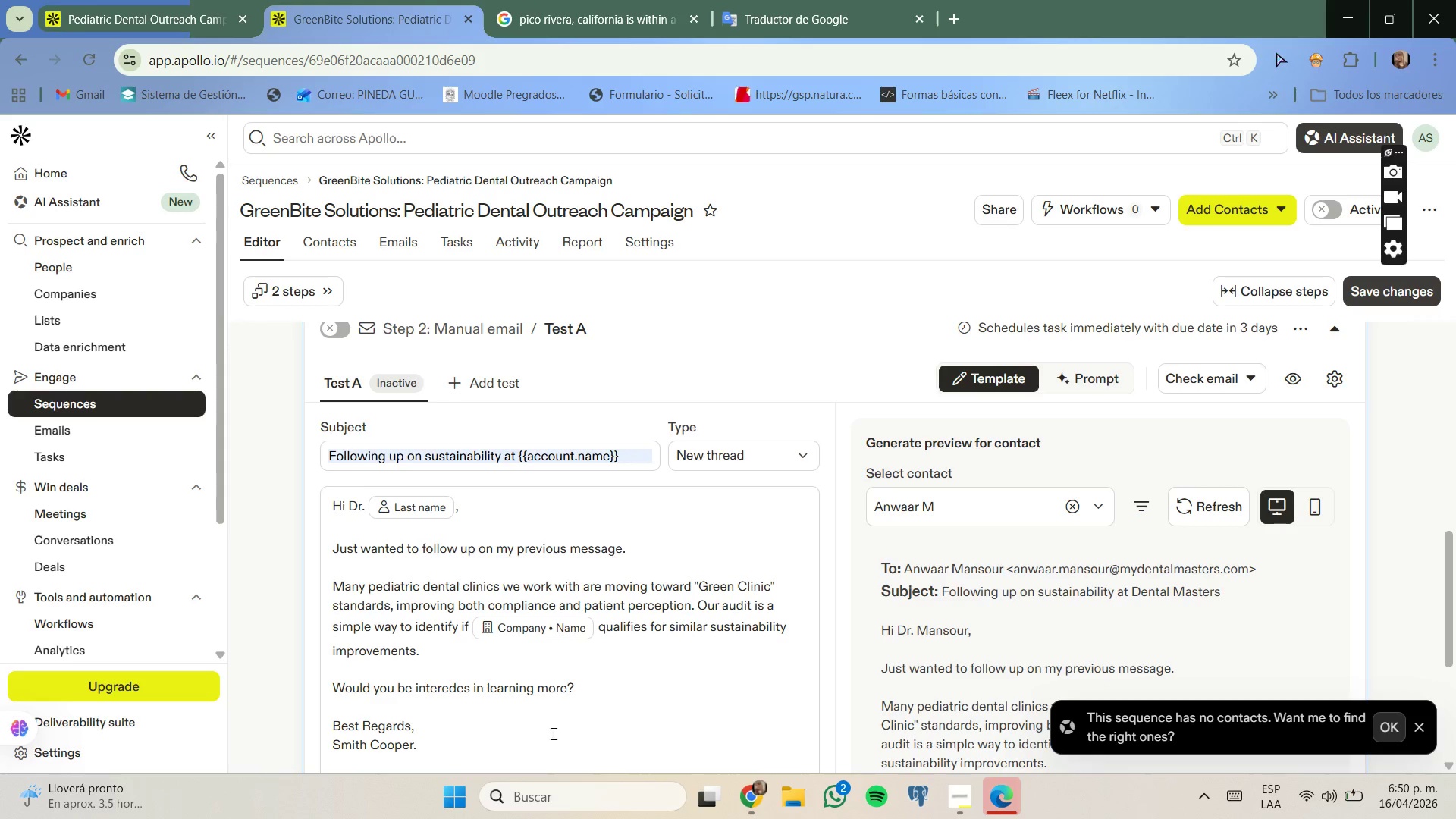 
scroll: coordinate [707, 560], scroll_direction: down, amount: 4.0
 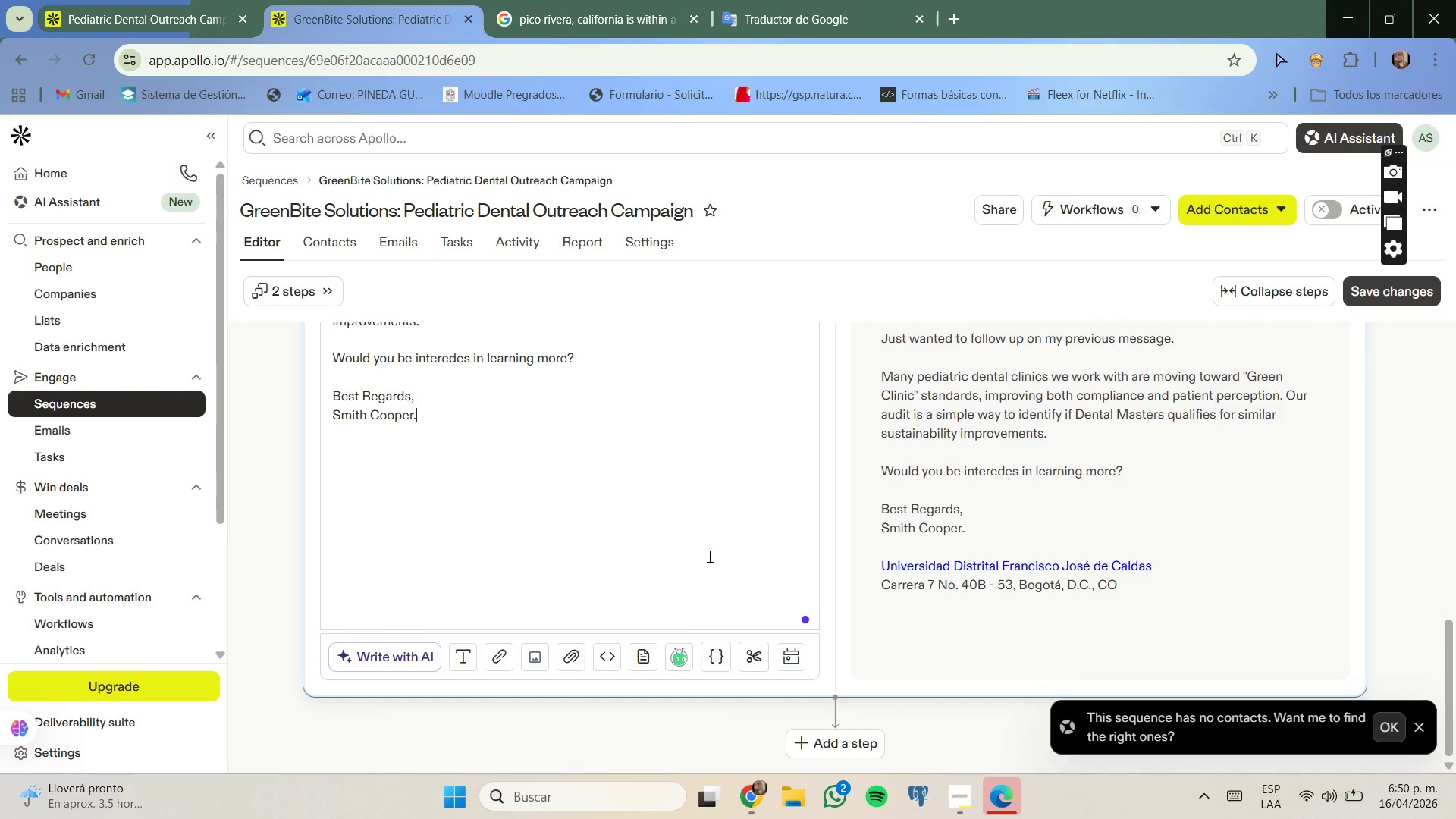 
scroll: coordinate [708, 555], scroll_direction: up, amount: 3.0
 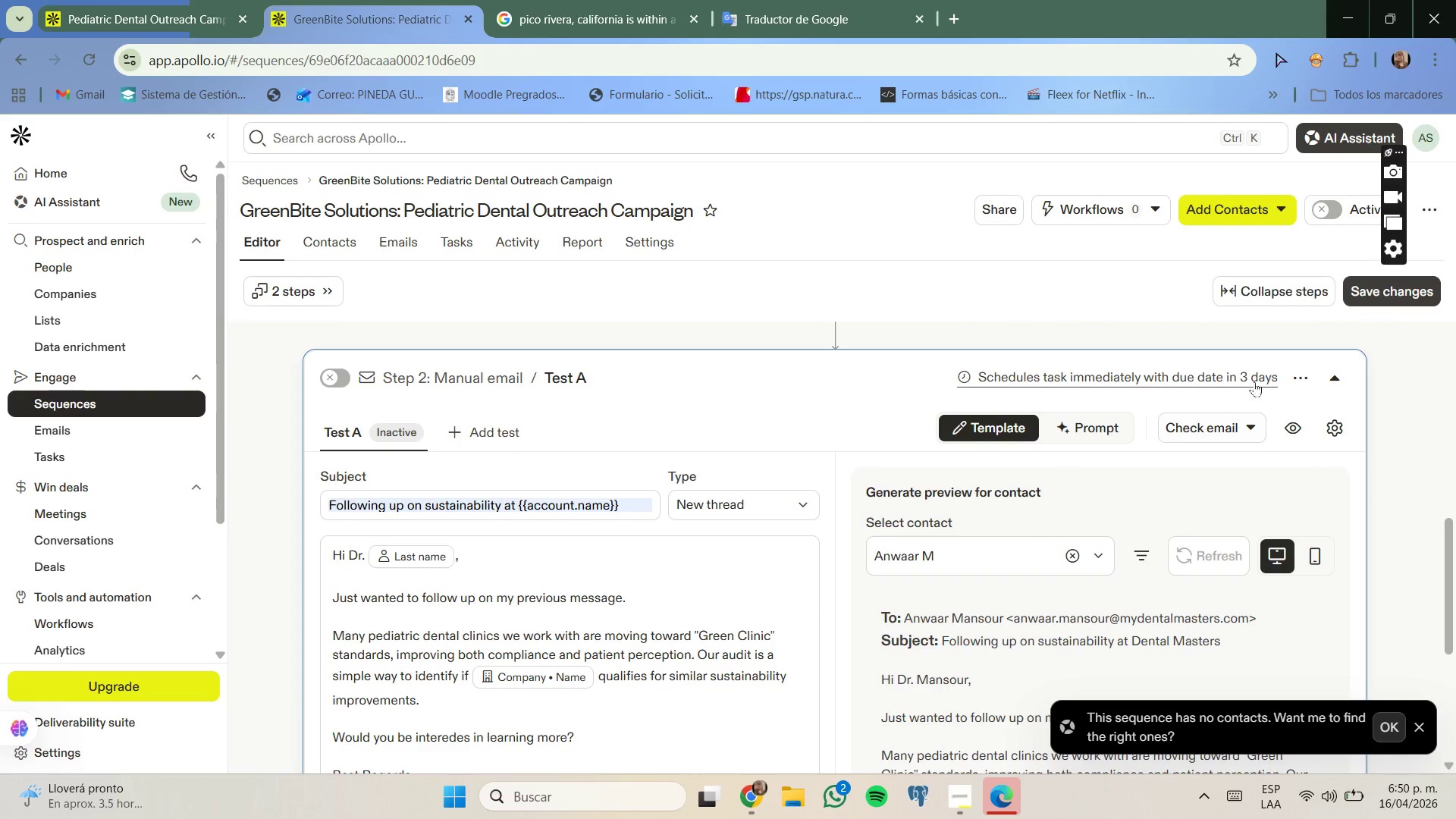 
left_click([1261, 386])
 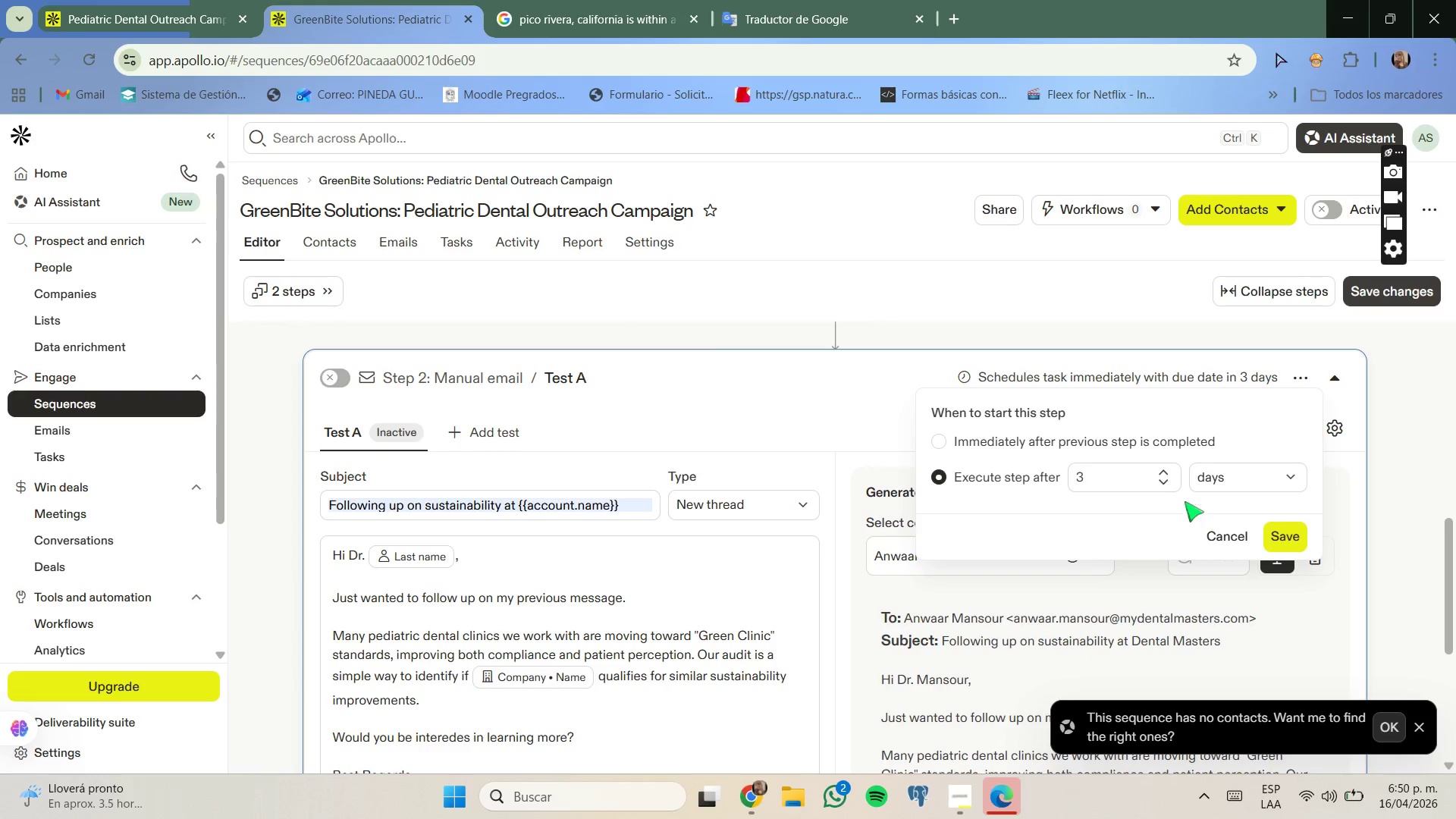 
left_click([1276, 525])
 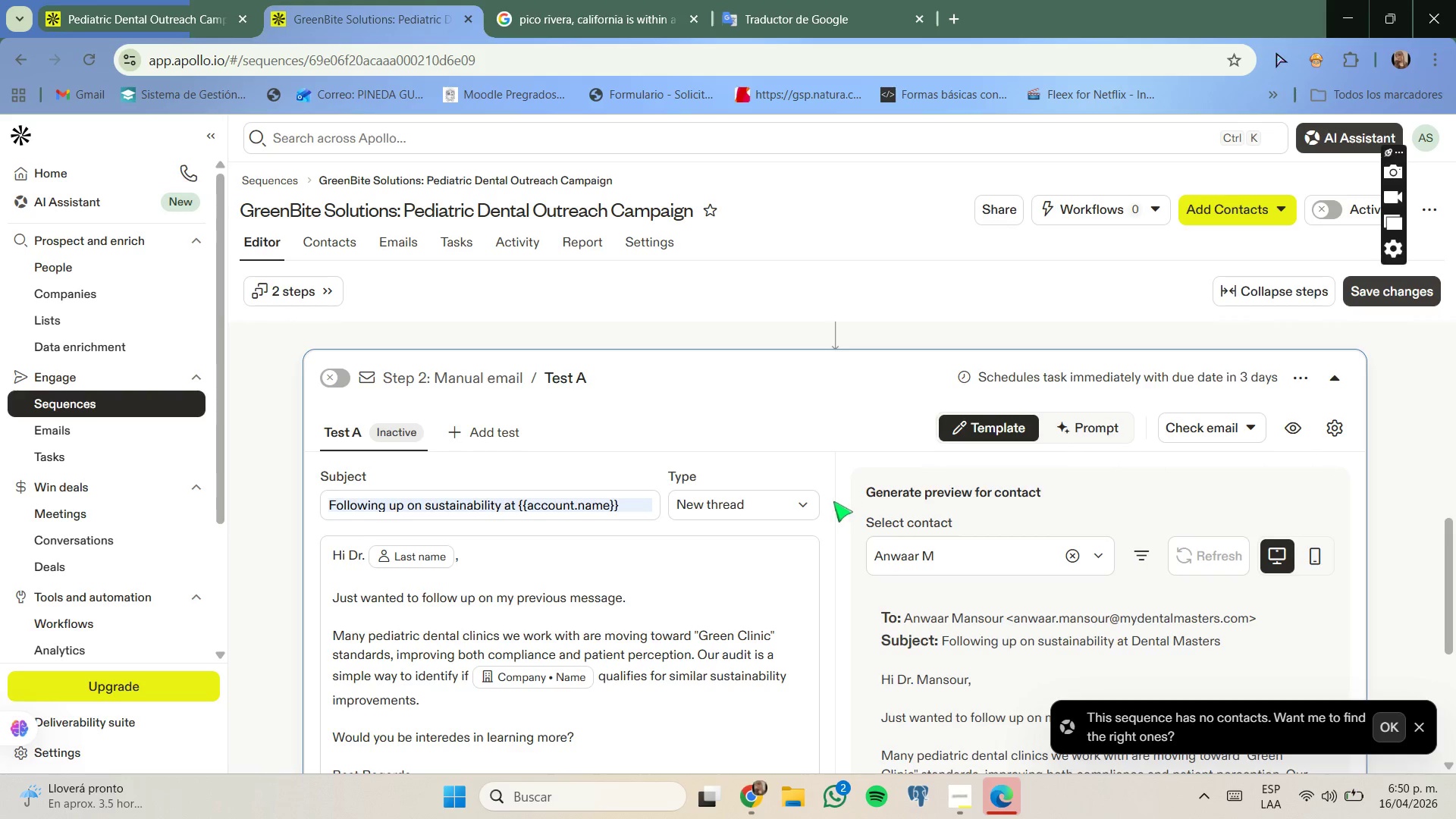 
scroll: coordinate [833, 502], scroll_direction: down, amount: 1.0
 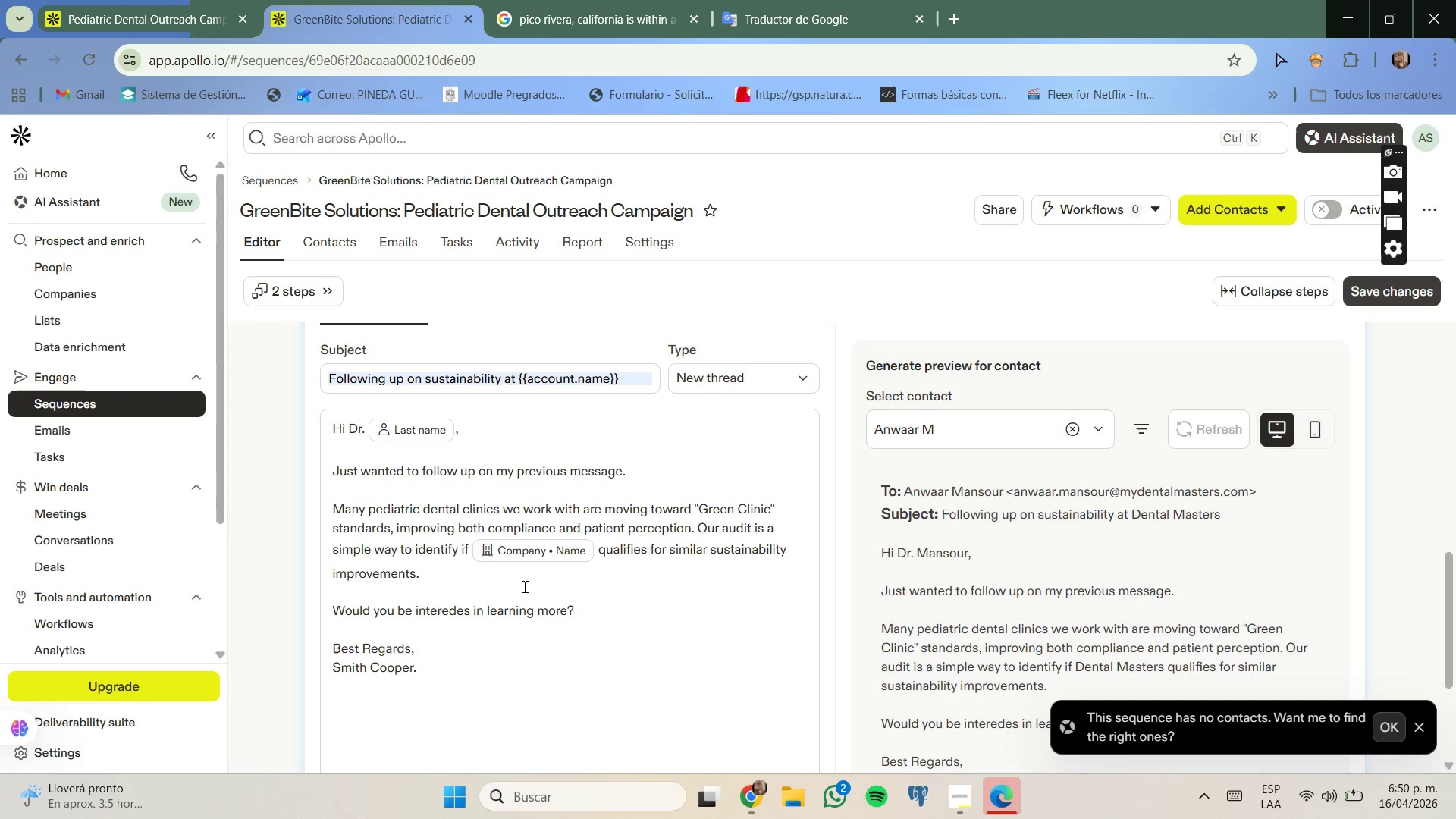 
left_click_drag(start_coordinate=[540, 579], to_coordinate=[322, 512])
 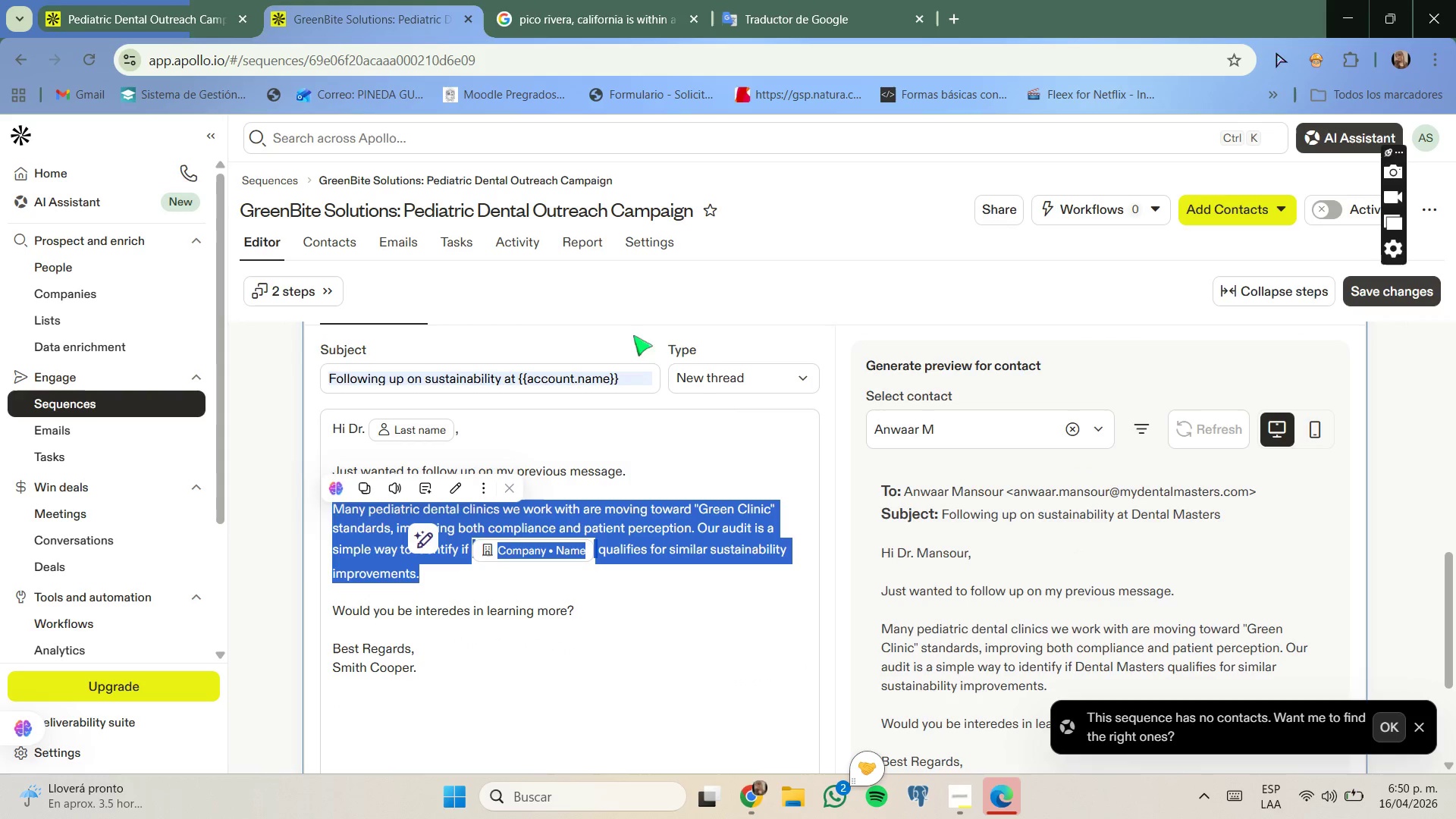 
key(Control+ControlLeft)
 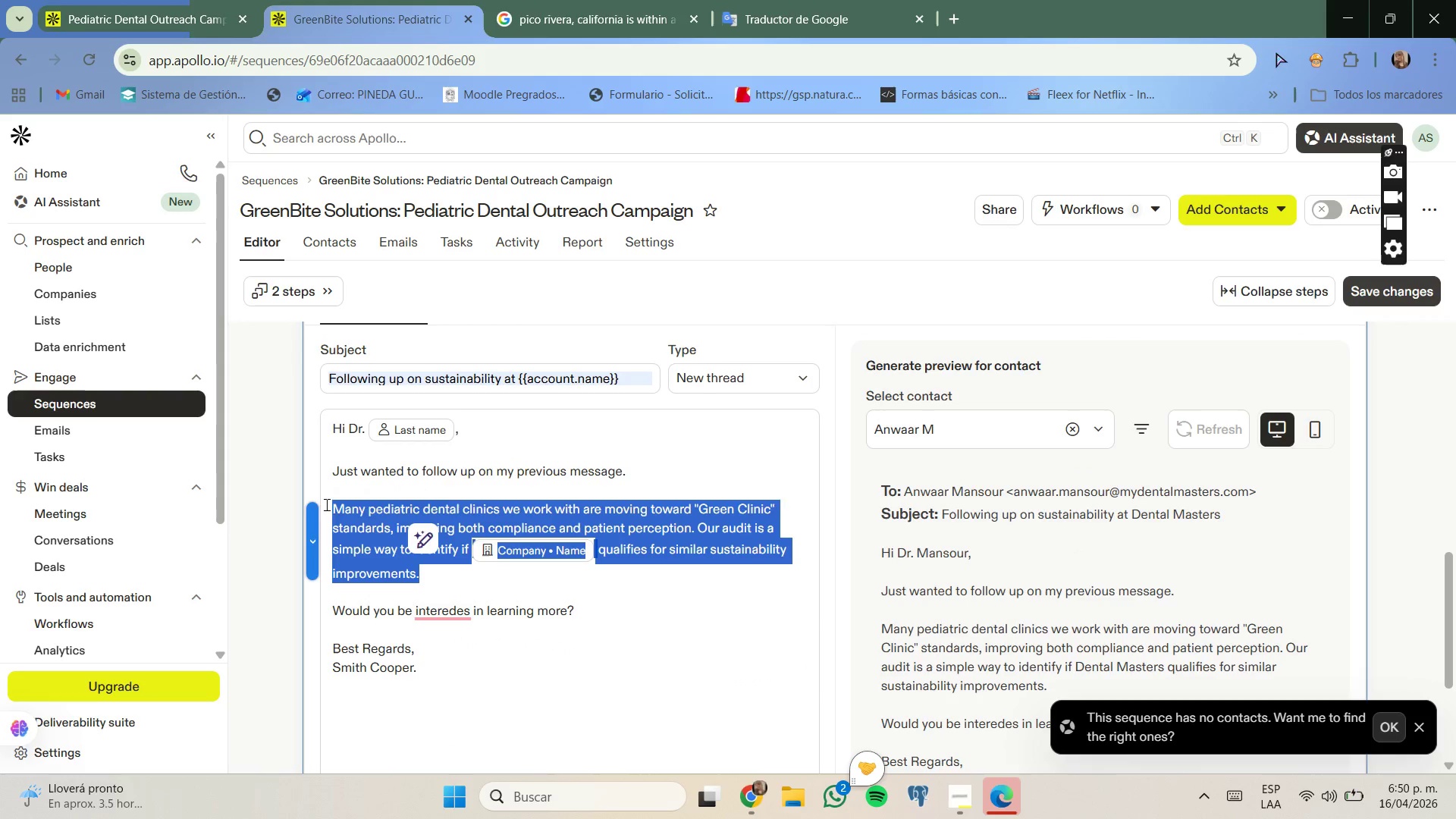 
key(Control+C)
 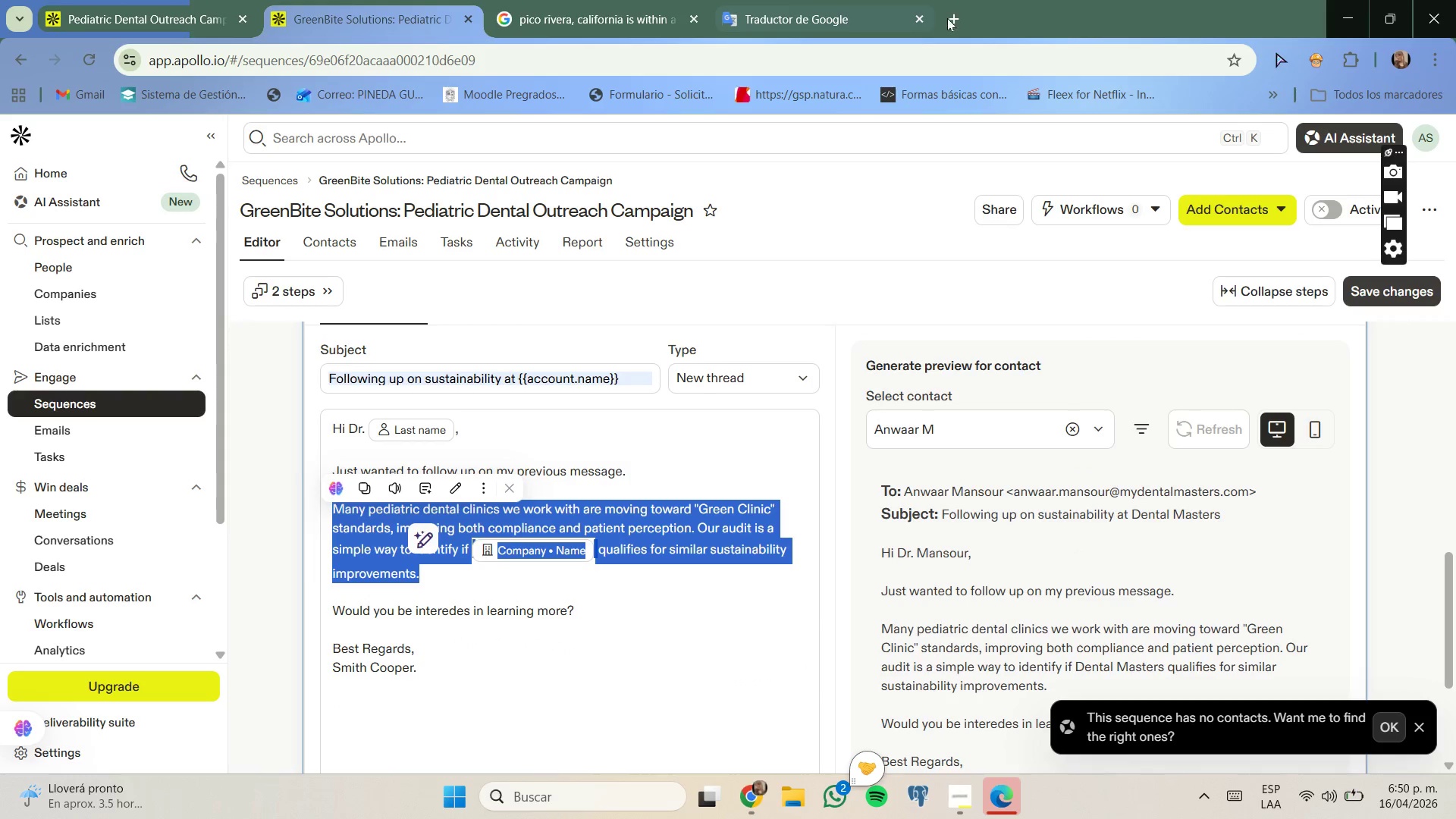 
left_click([959, 14])
 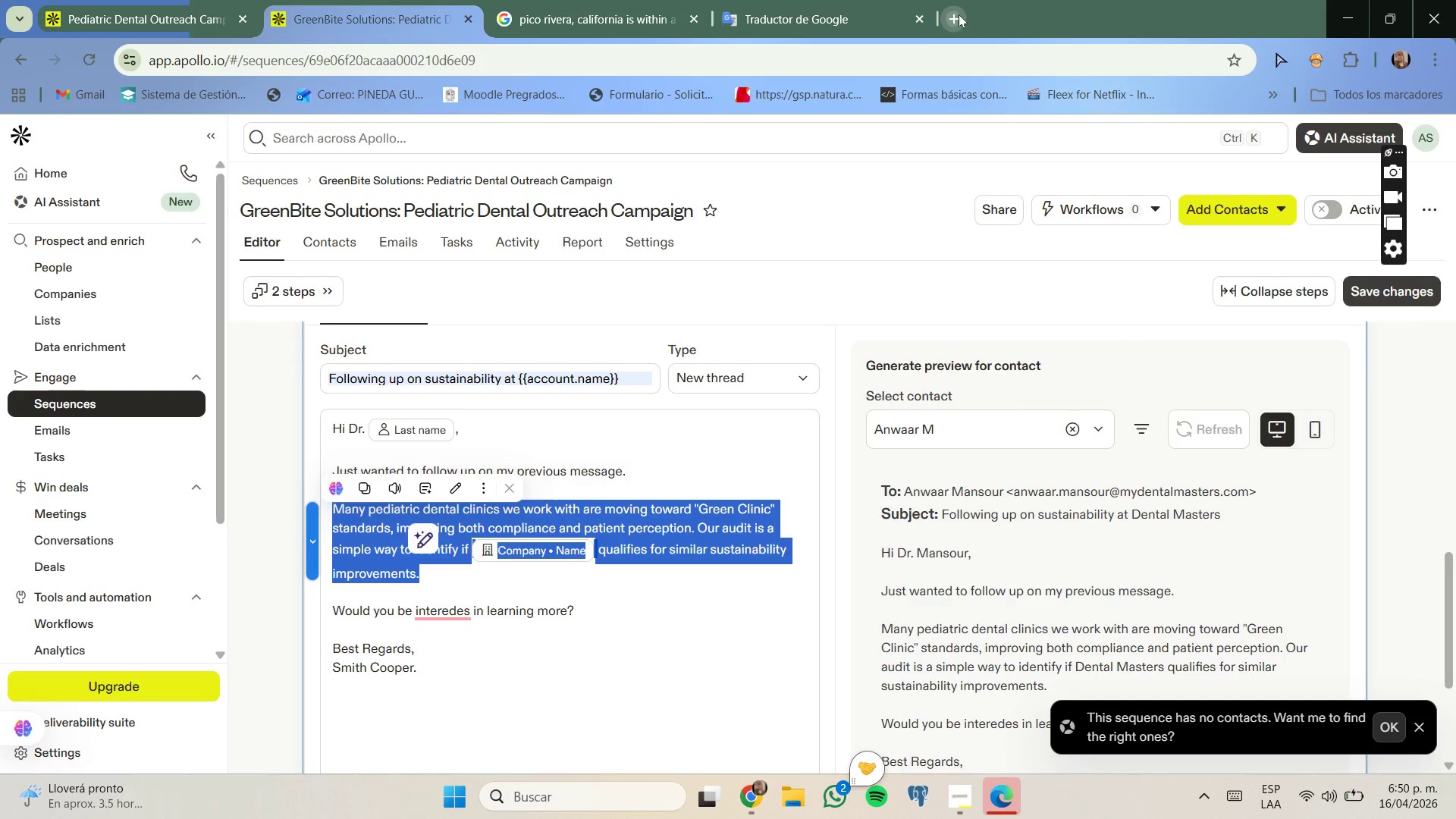 
type(c)
key(Backspace)
type(d)
key(Backspace)
key(Backspace)
key(Backspace)
type(de)
 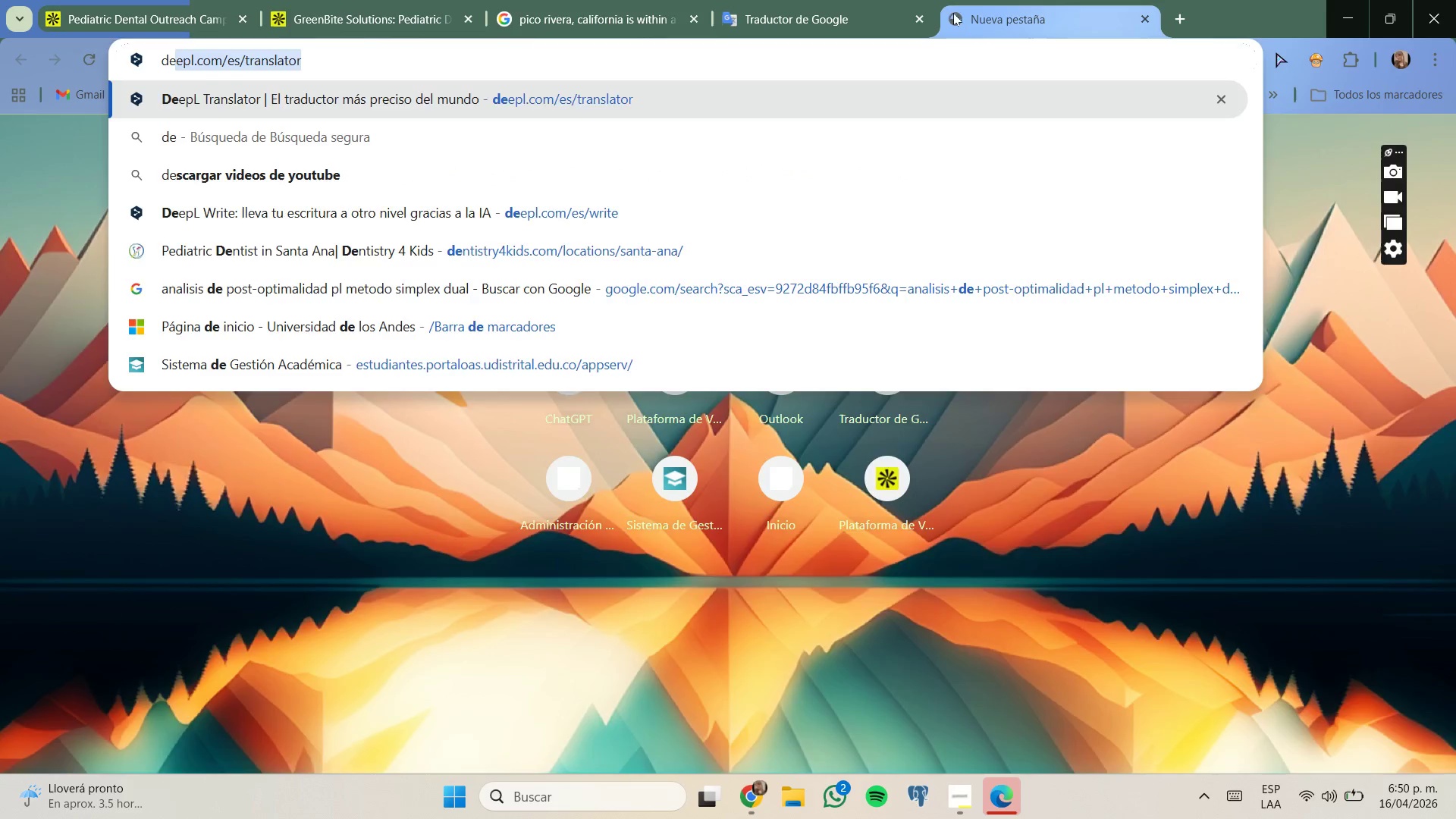 
key(Enter)
 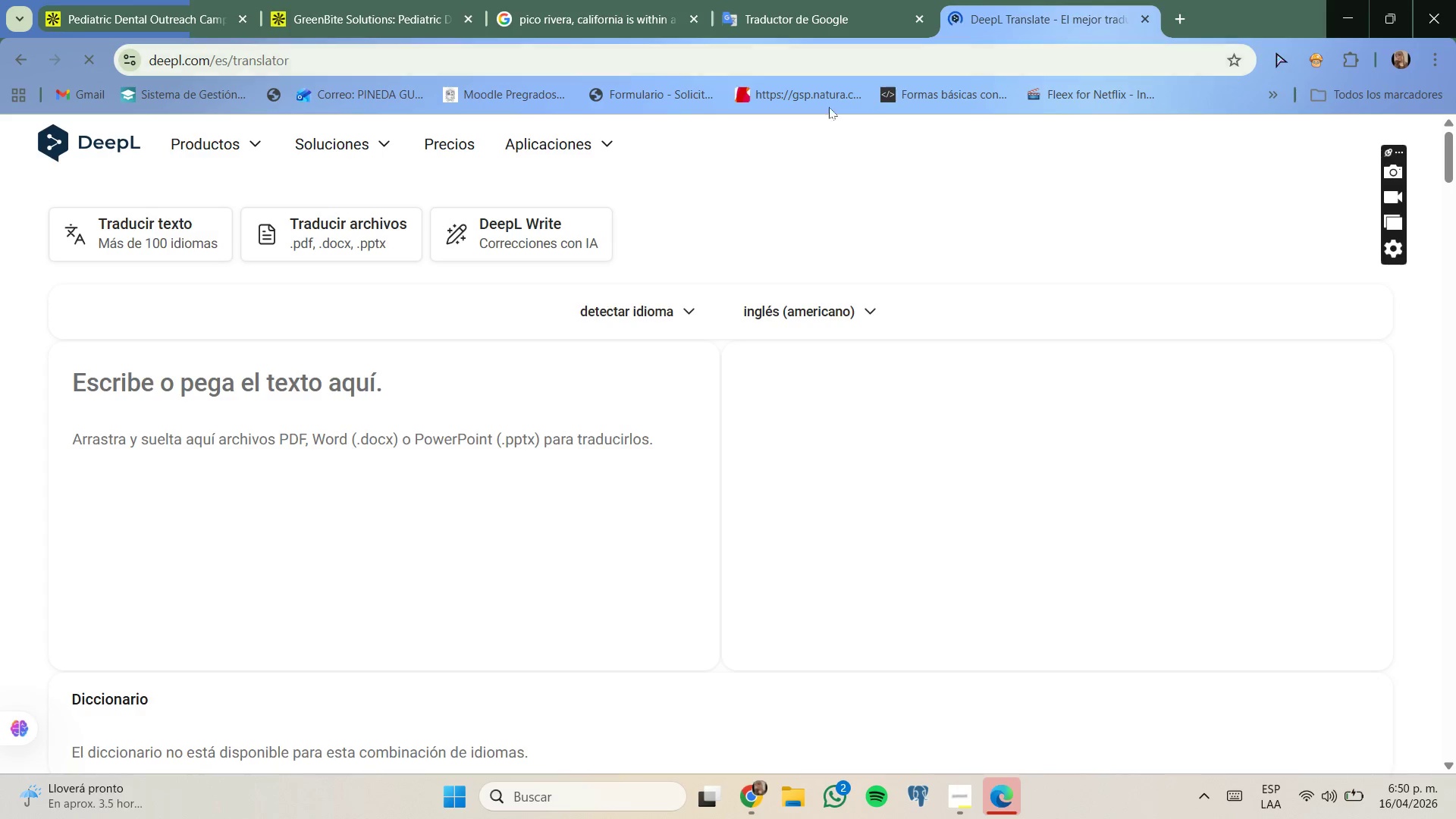 
left_click([560, 225])
 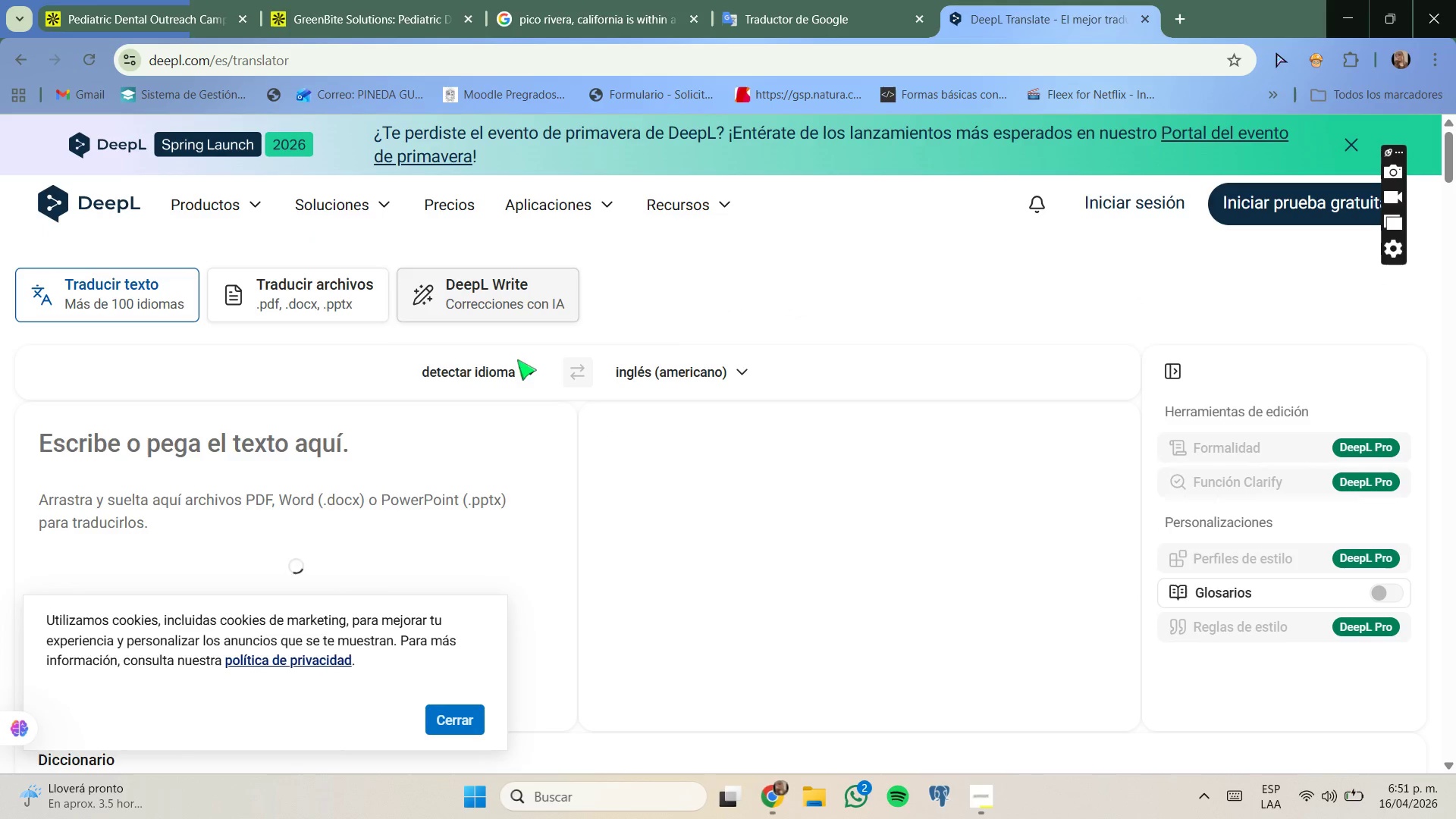 
left_click_drag(start_coordinate=[492, 425], to_coordinate=[488, 425])
 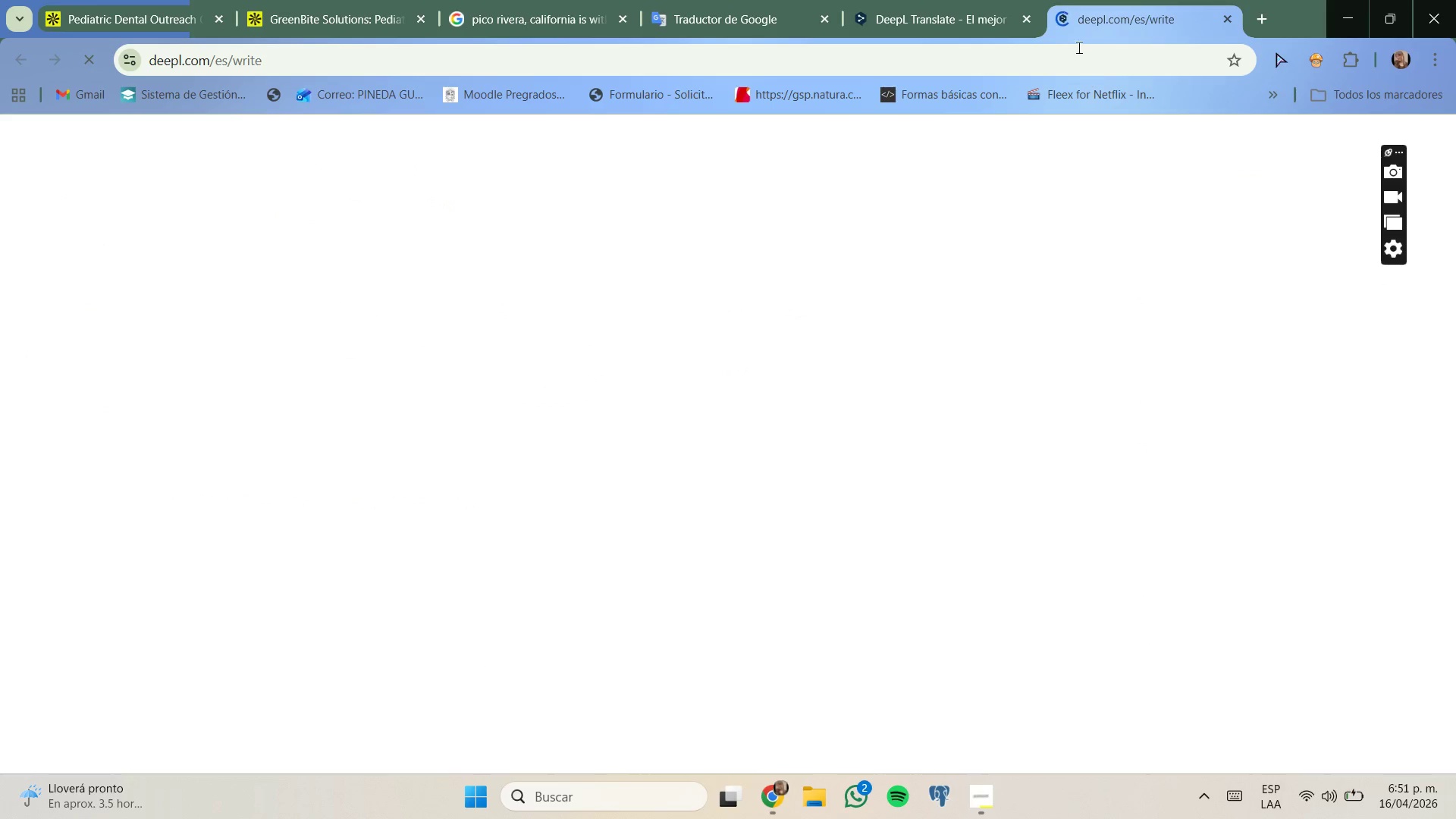 
left_click([1026, 21])
 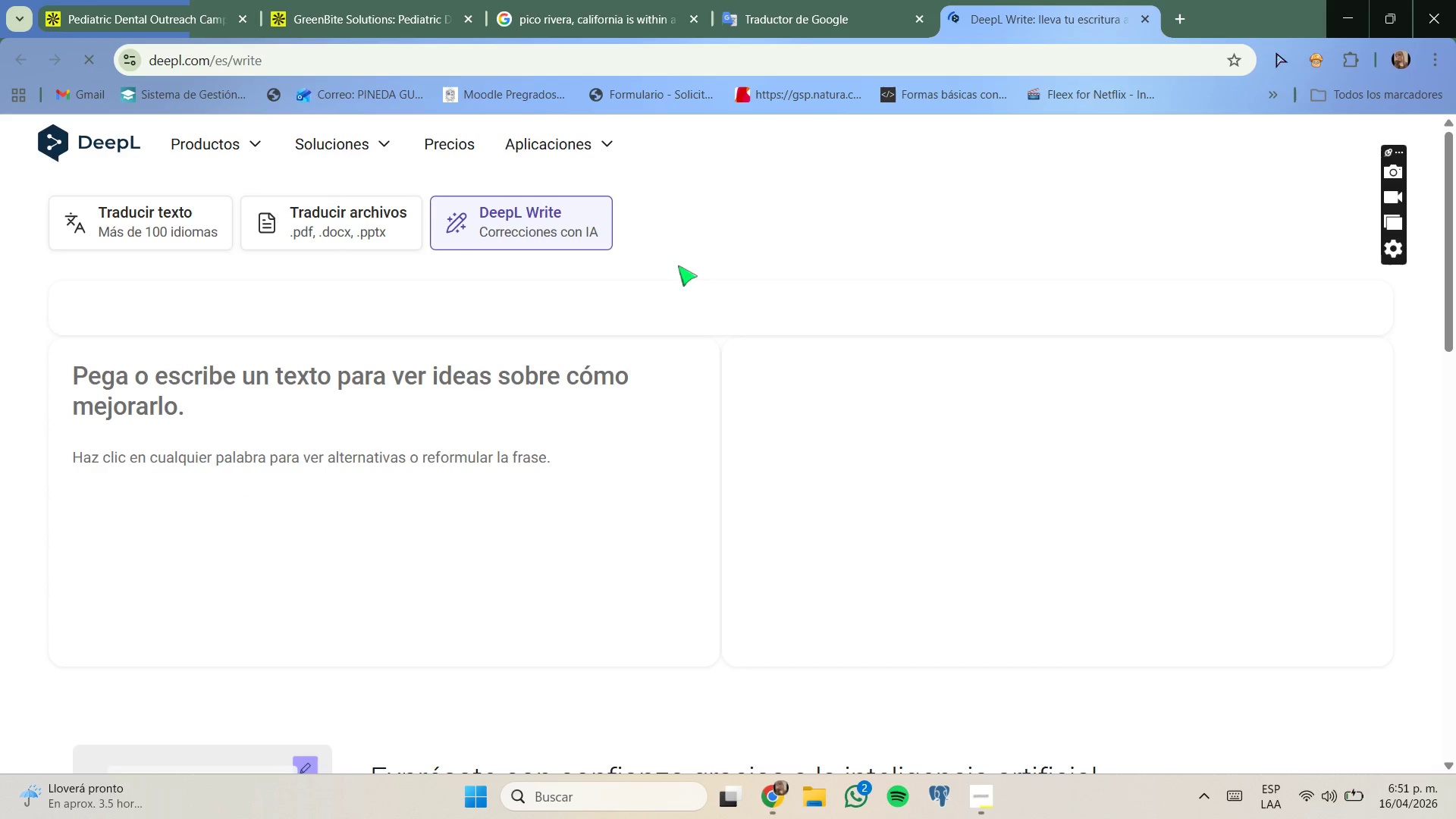 
left_click([557, 359])
 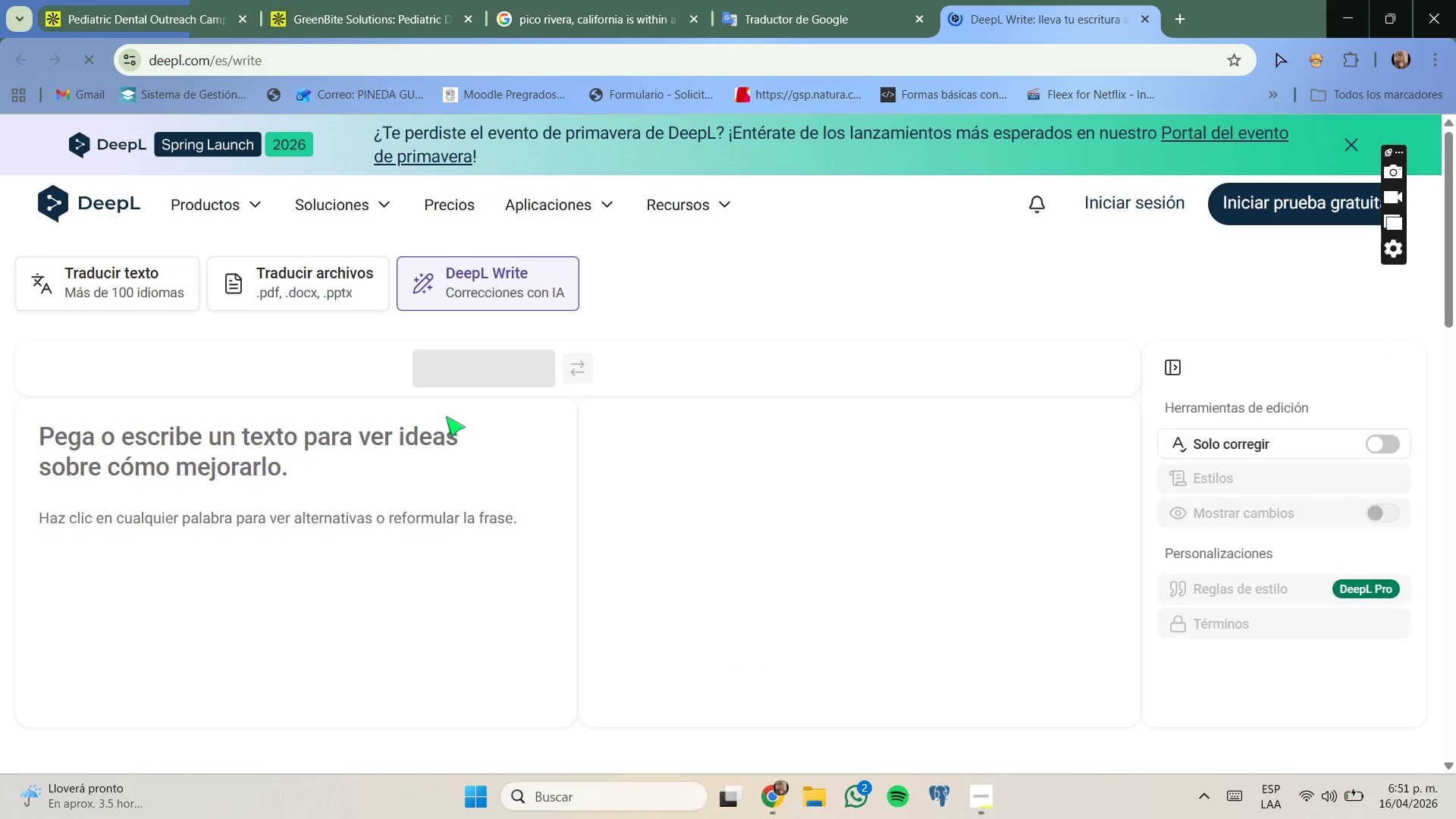 
key(Control+ControlLeft)
 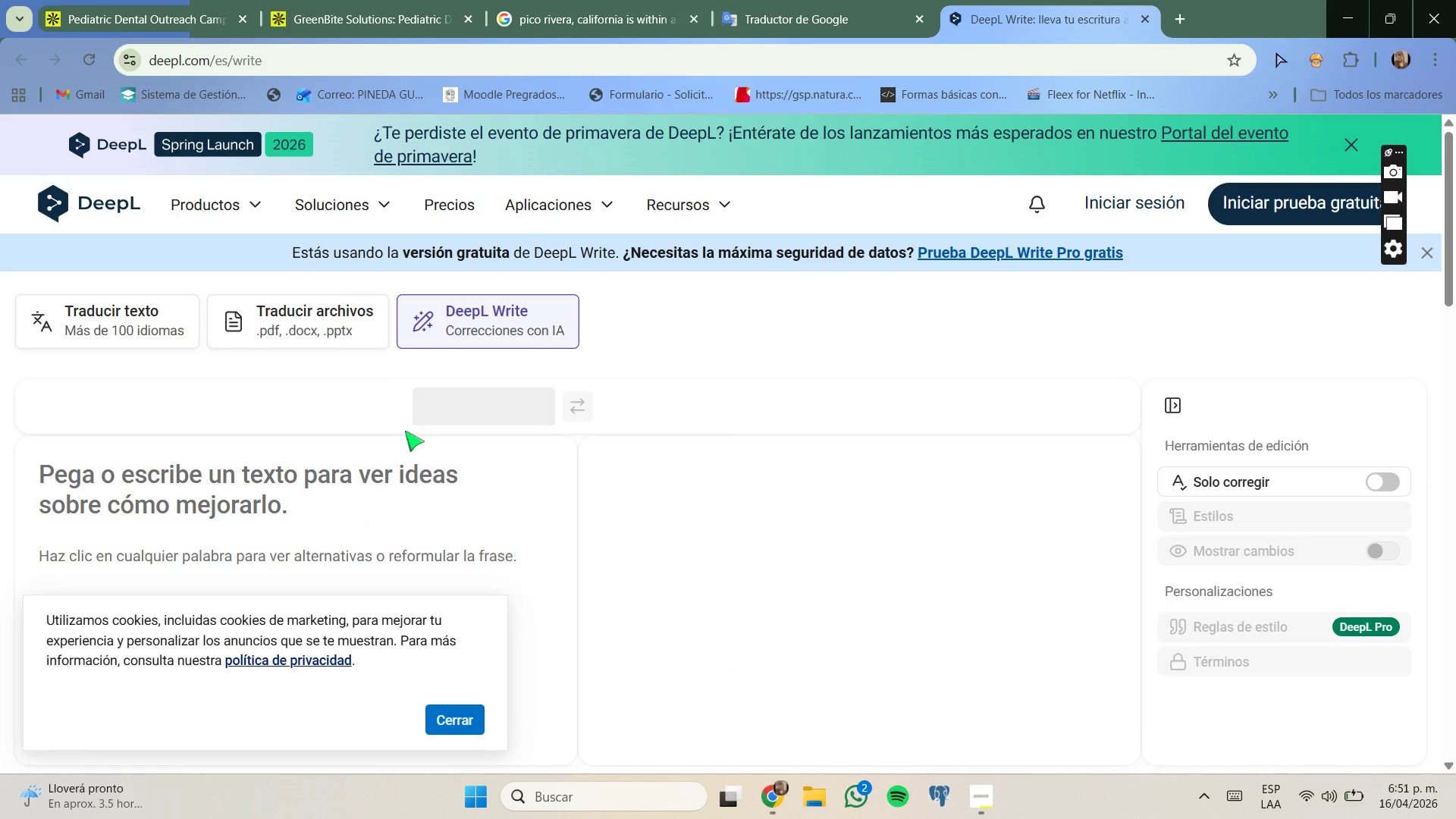 
key(Control+V)
 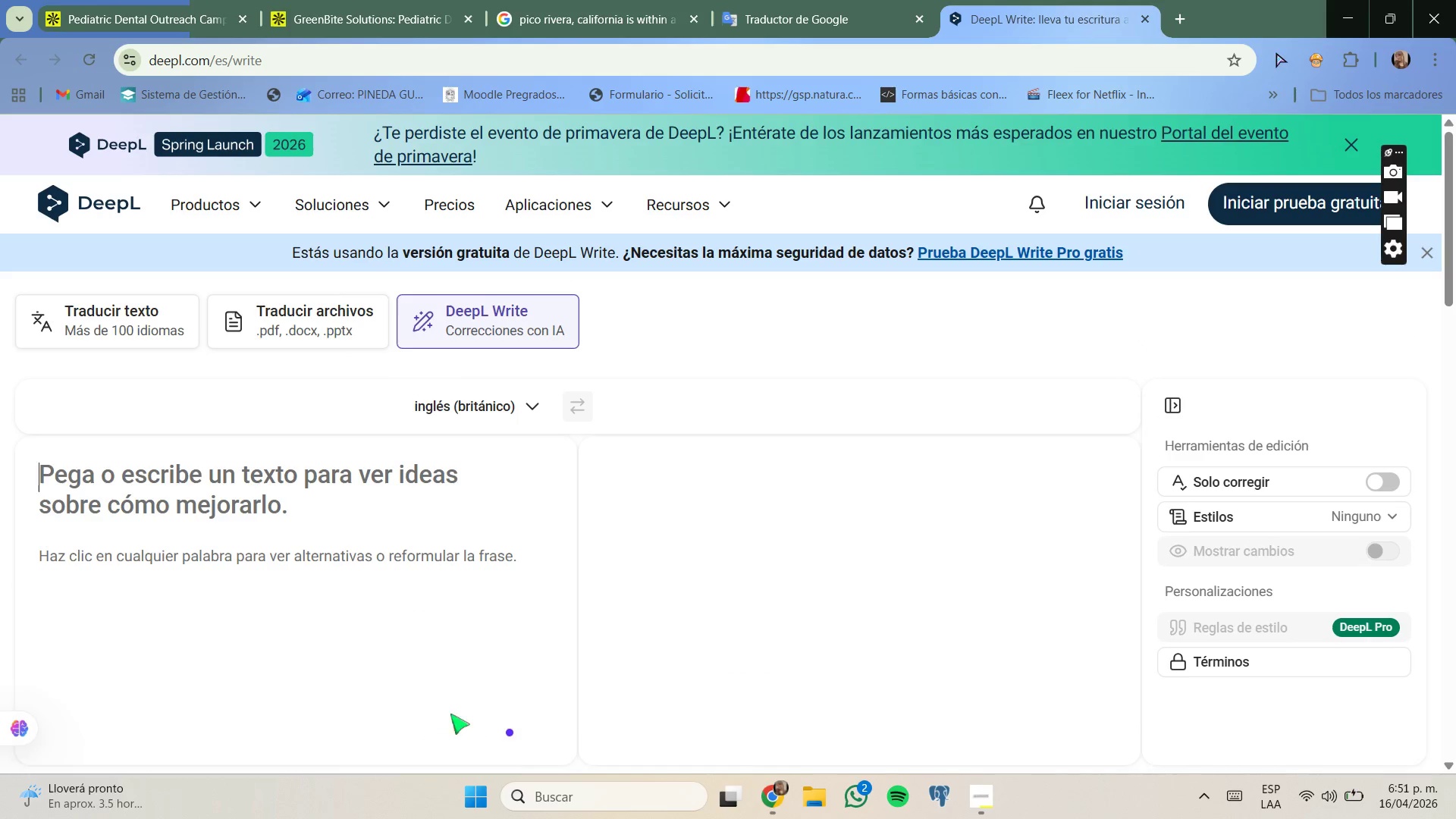 
left_click([353, 510])
 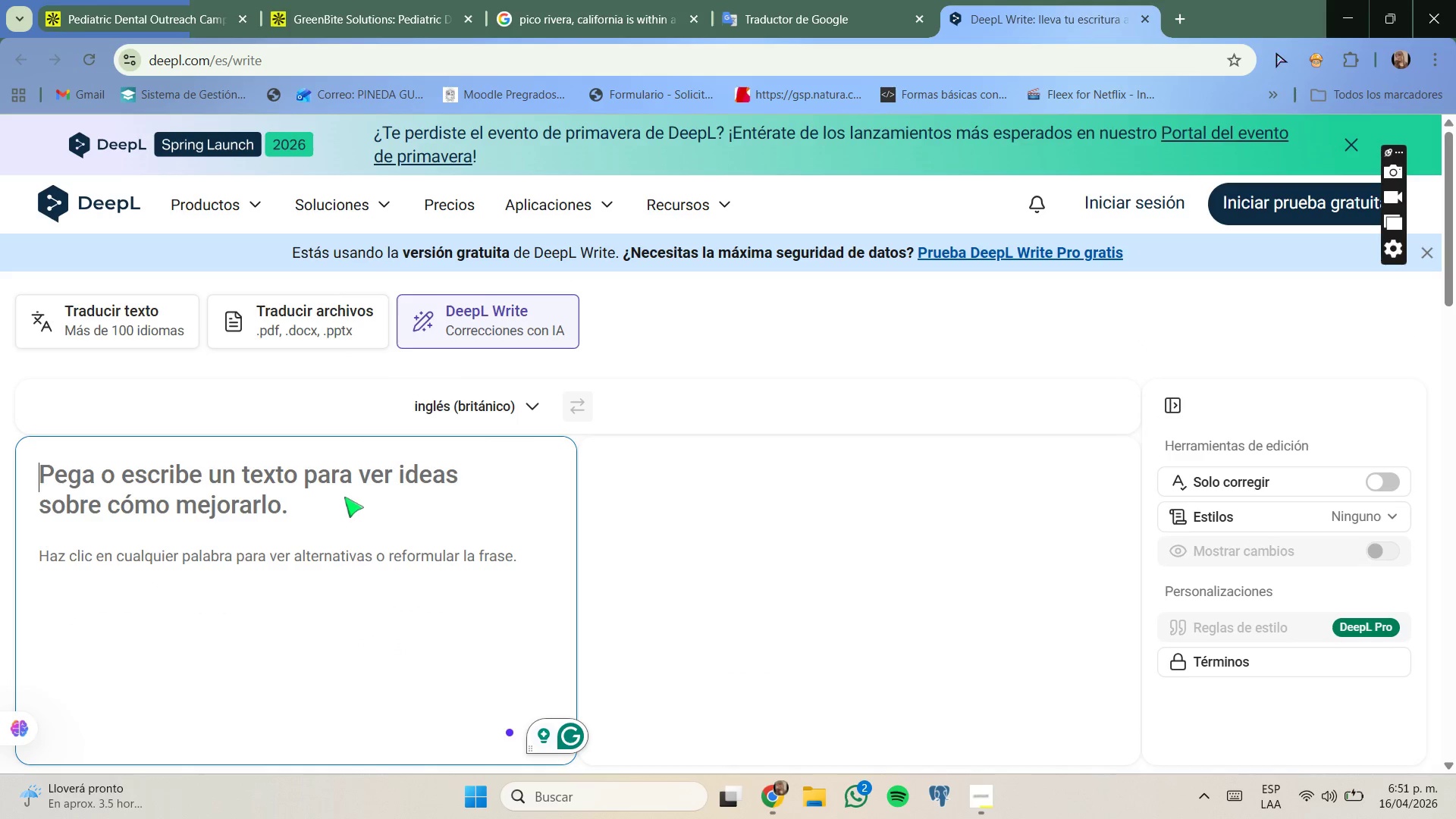 
key(Control+ControlLeft)
 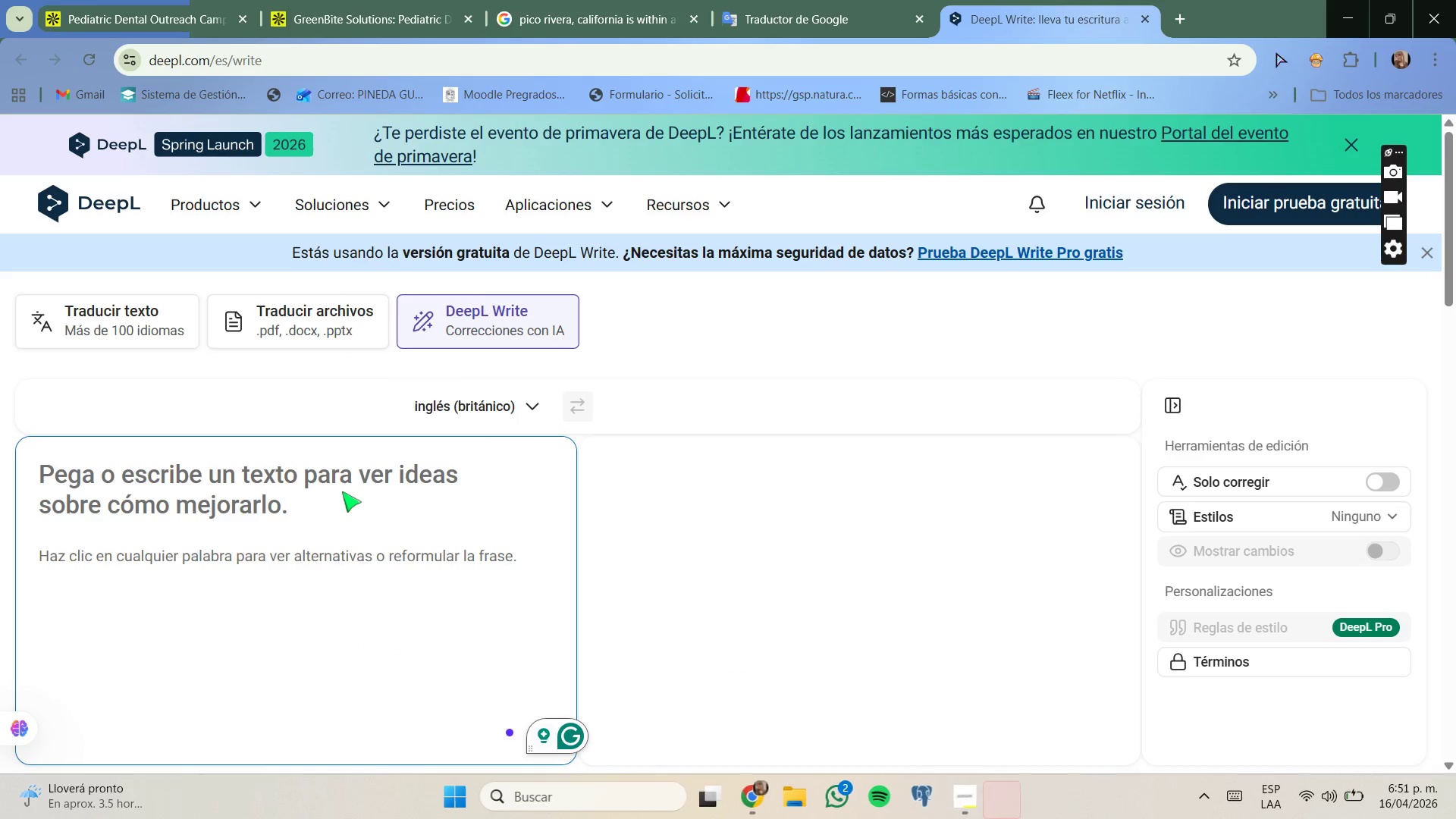 
key(Control+V)
 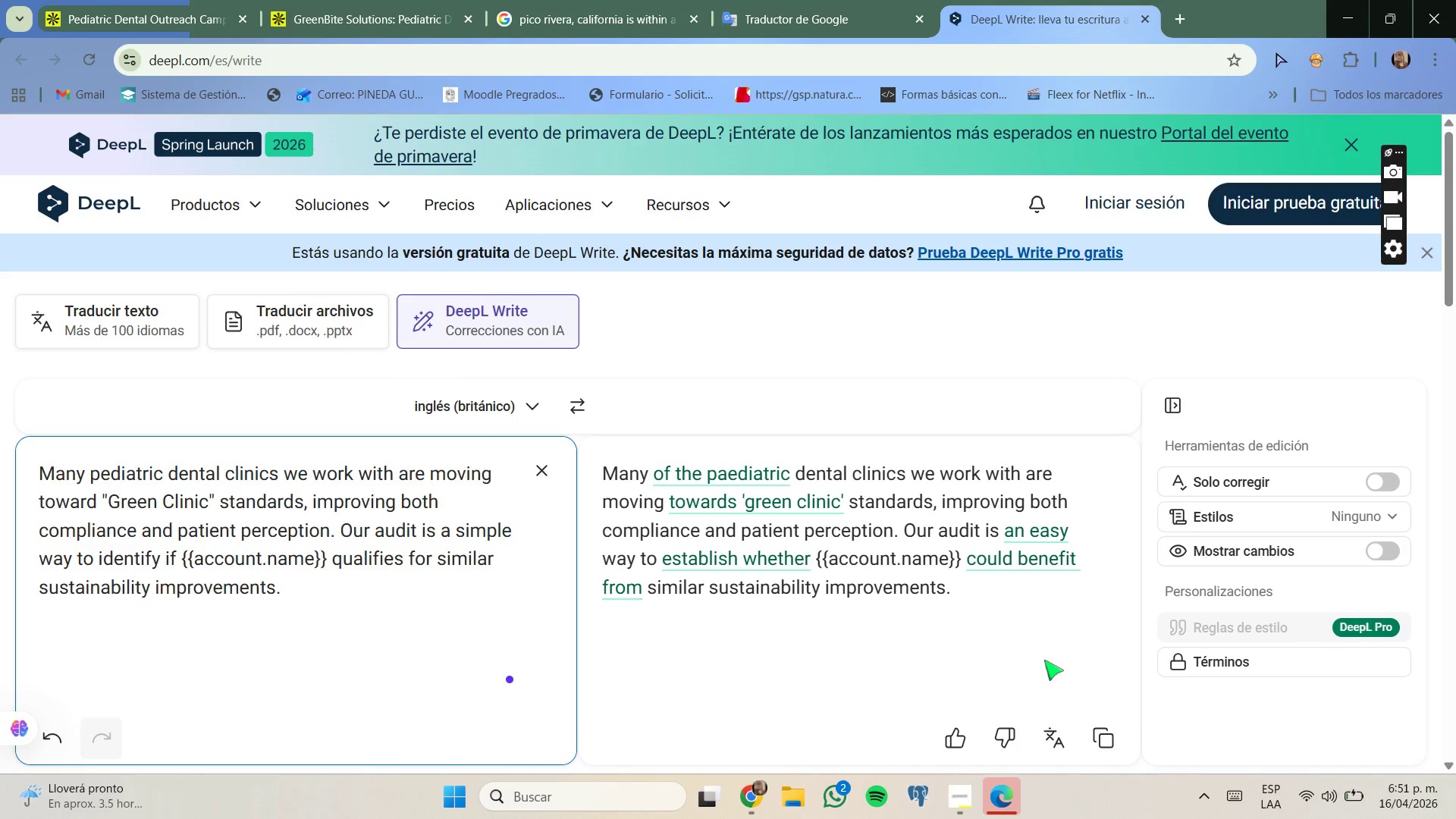 
wait(6.36)
 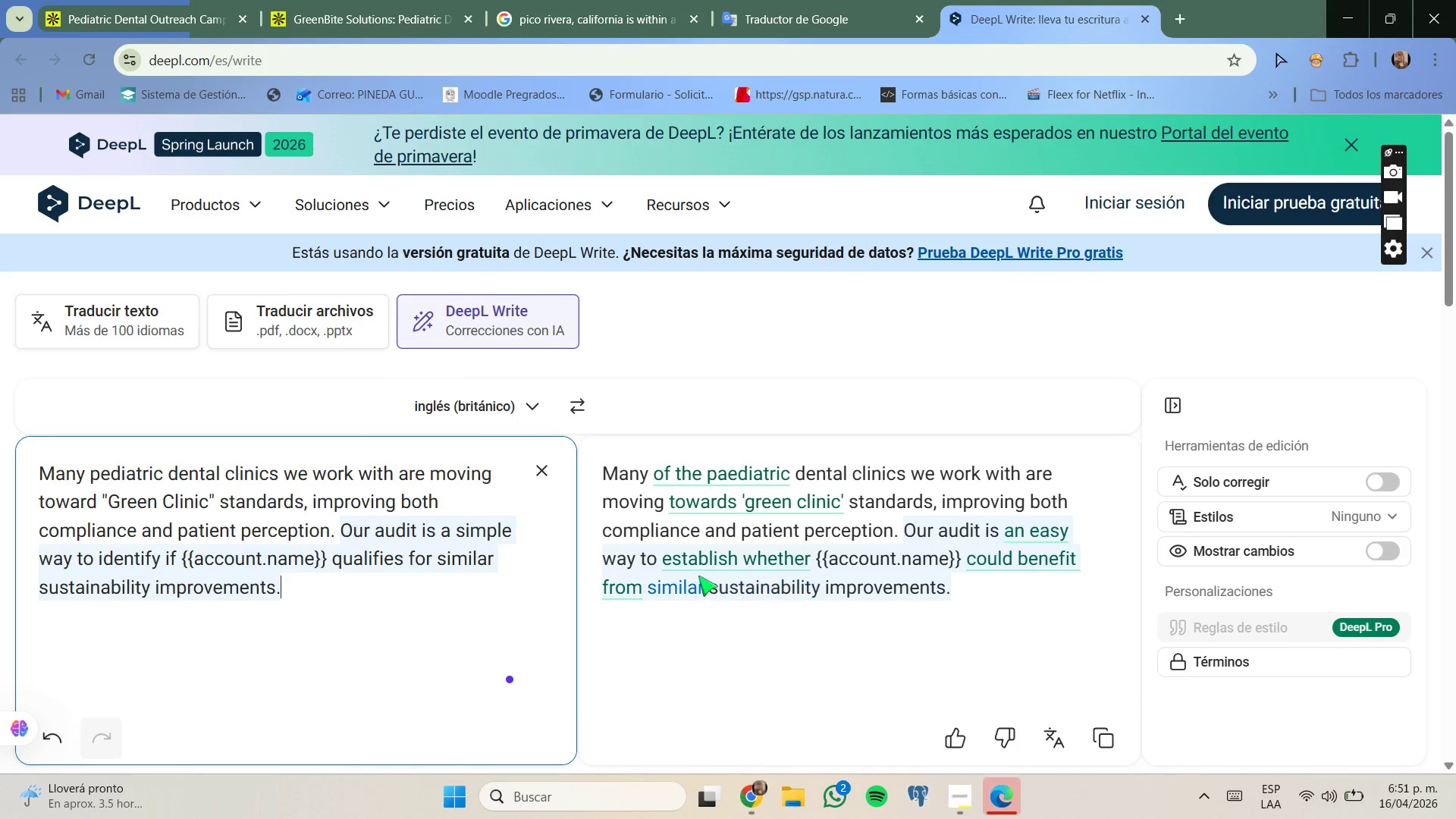 
left_click([1097, 723])
 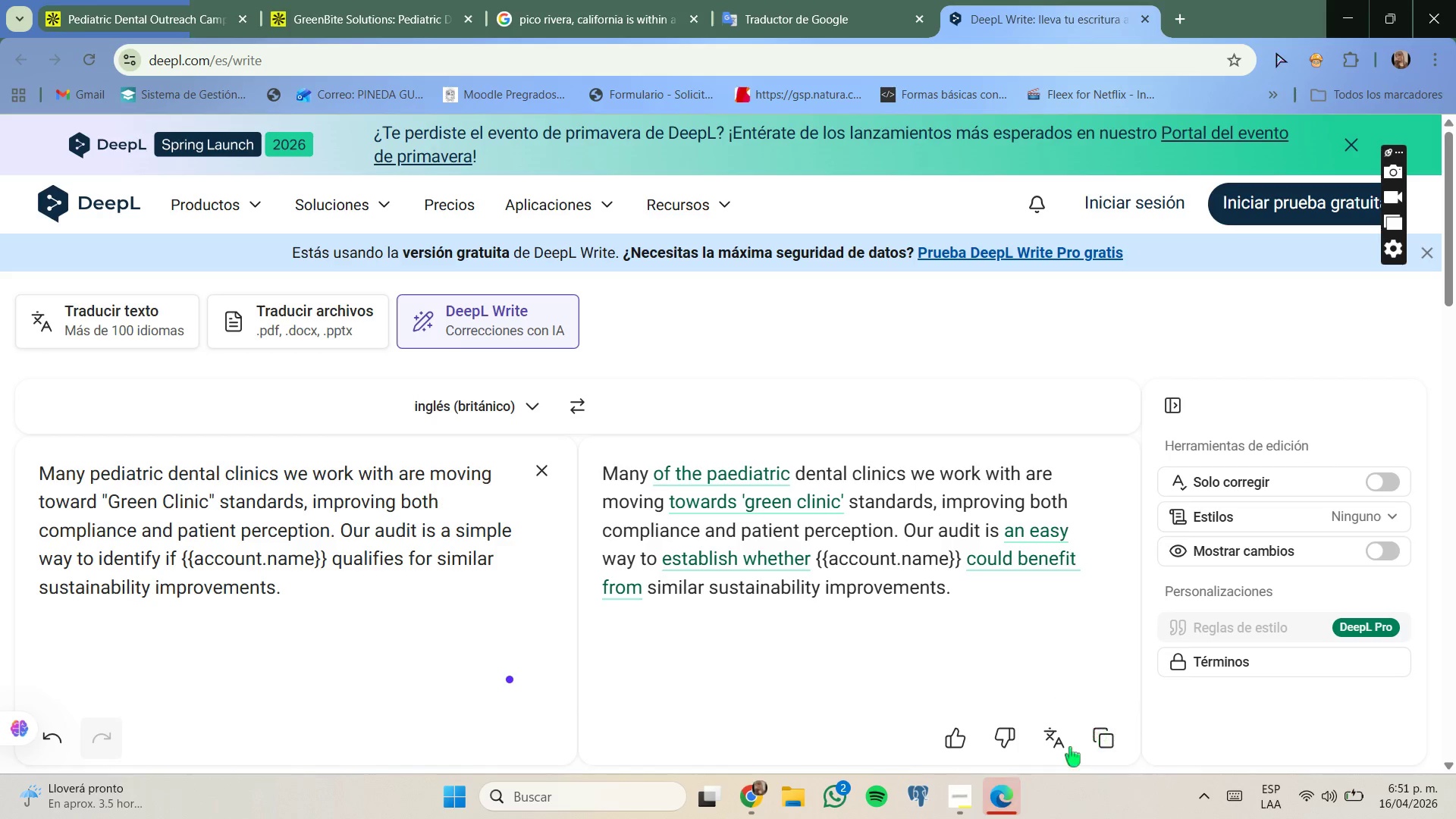 
mouse_move([964, 772])
 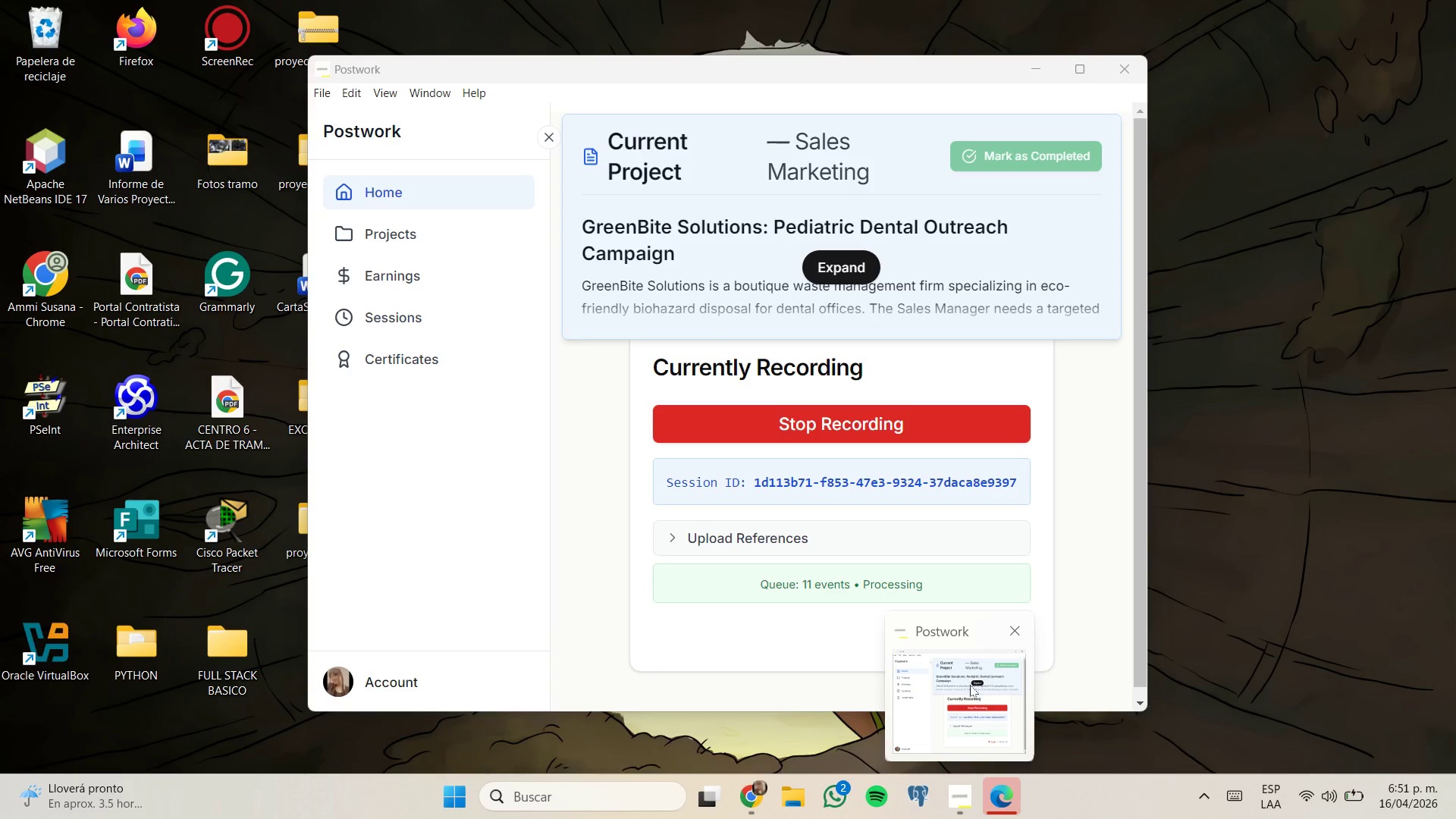 
left_click([968, 683])
 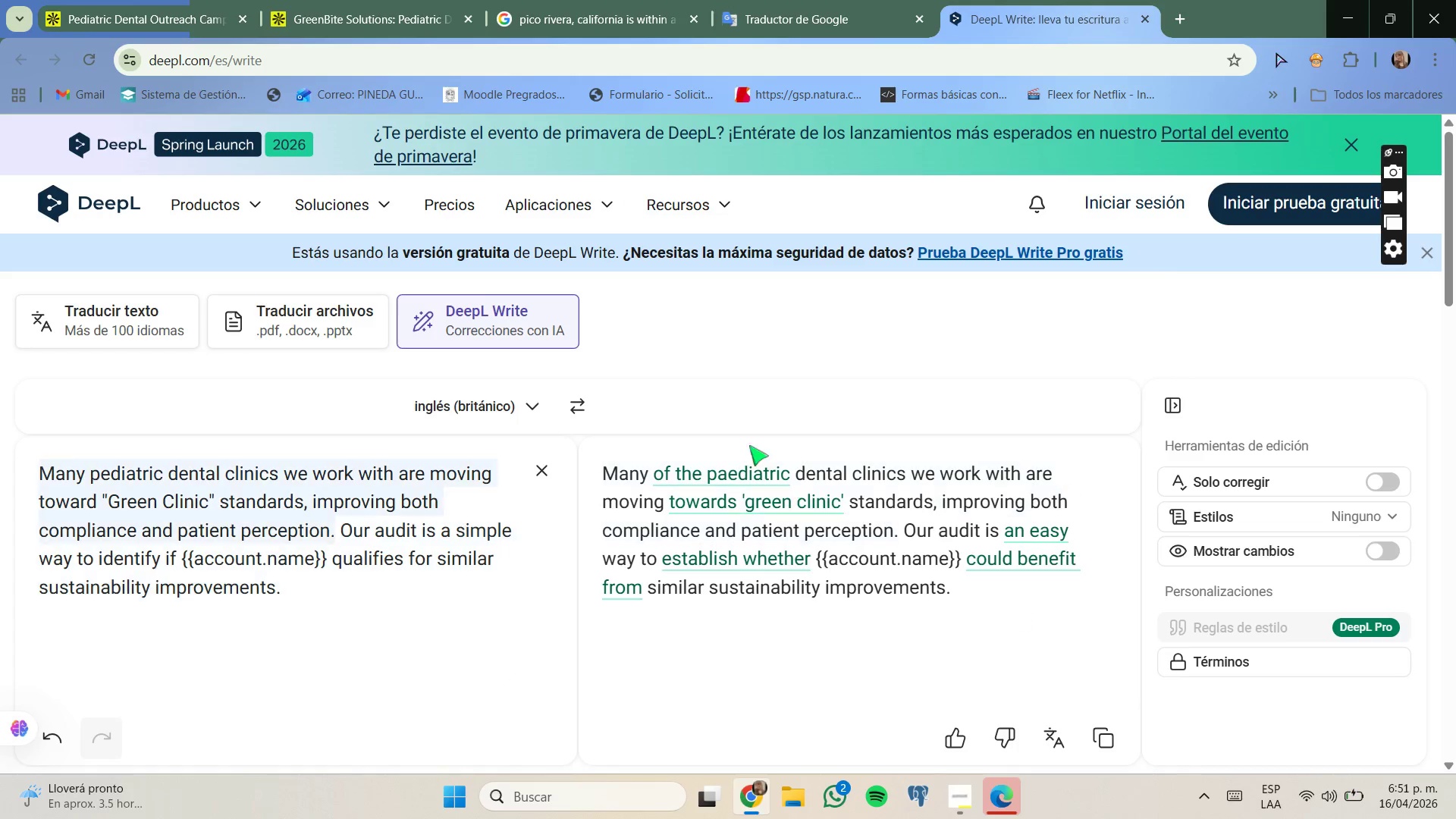 
left_click_drag(start_coordinate=[766, 0], to_coordinate=[758, 0])
 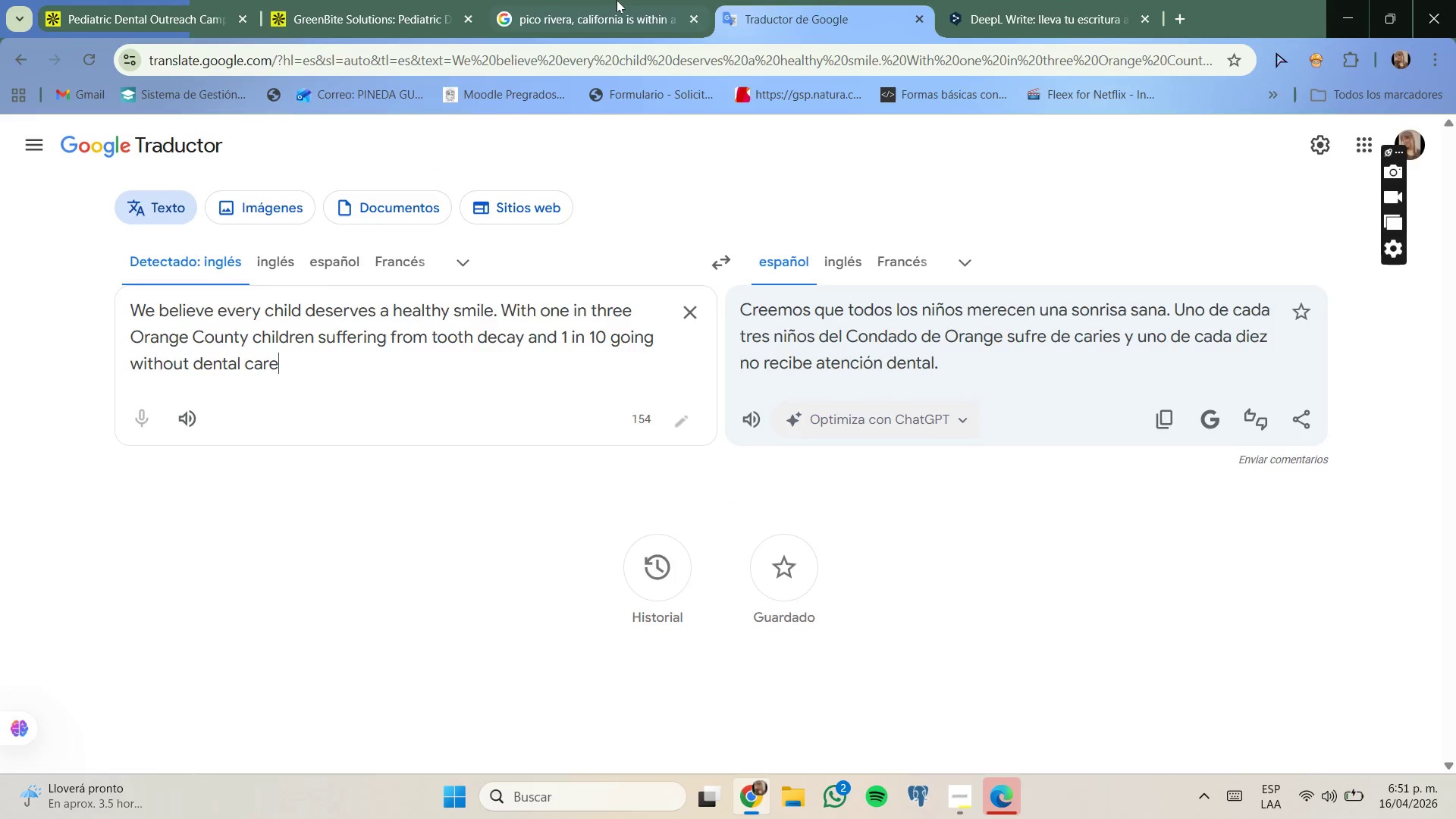 
left_click([617, 0])
 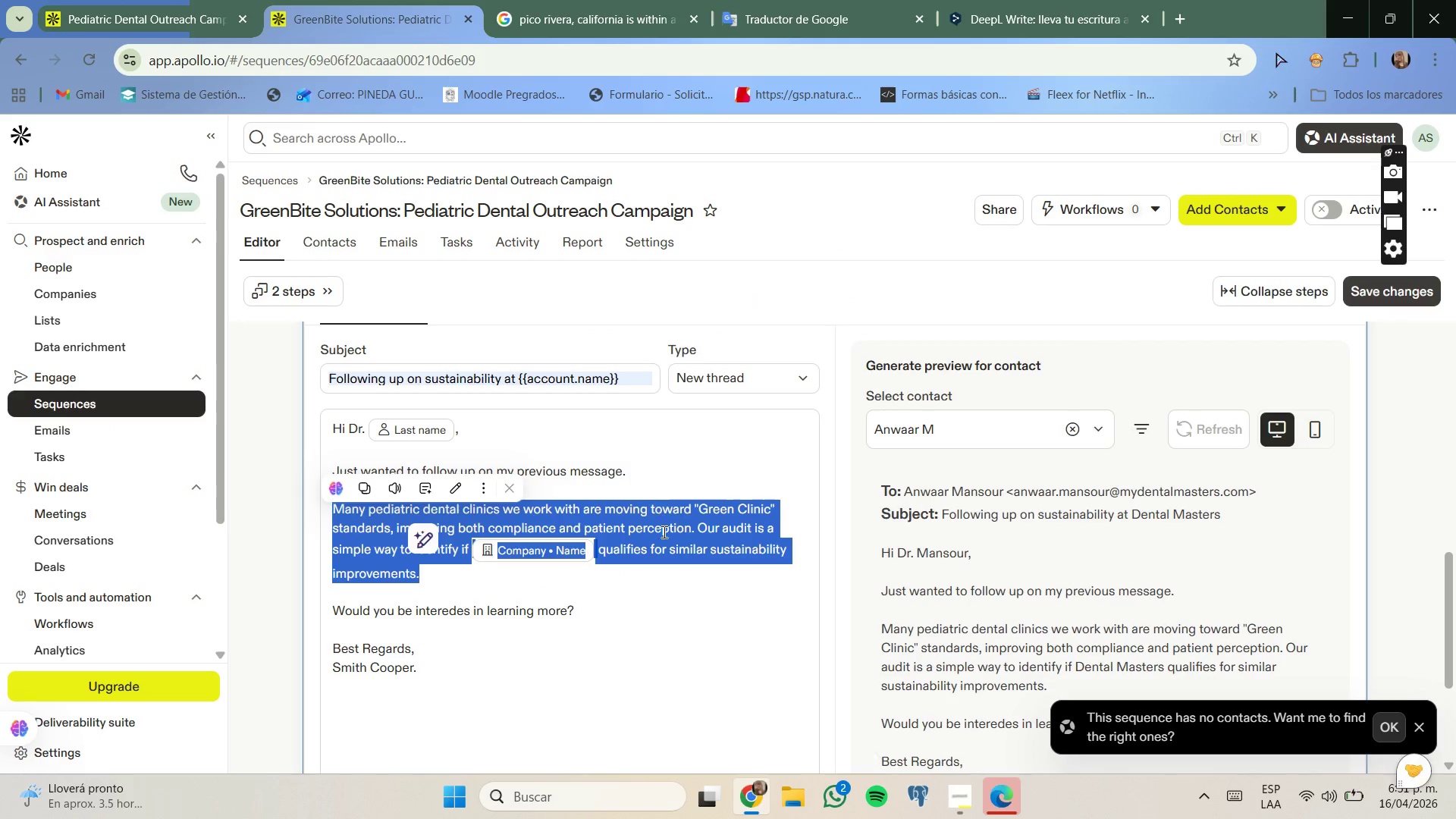 
key(Control+ControlLeft)
 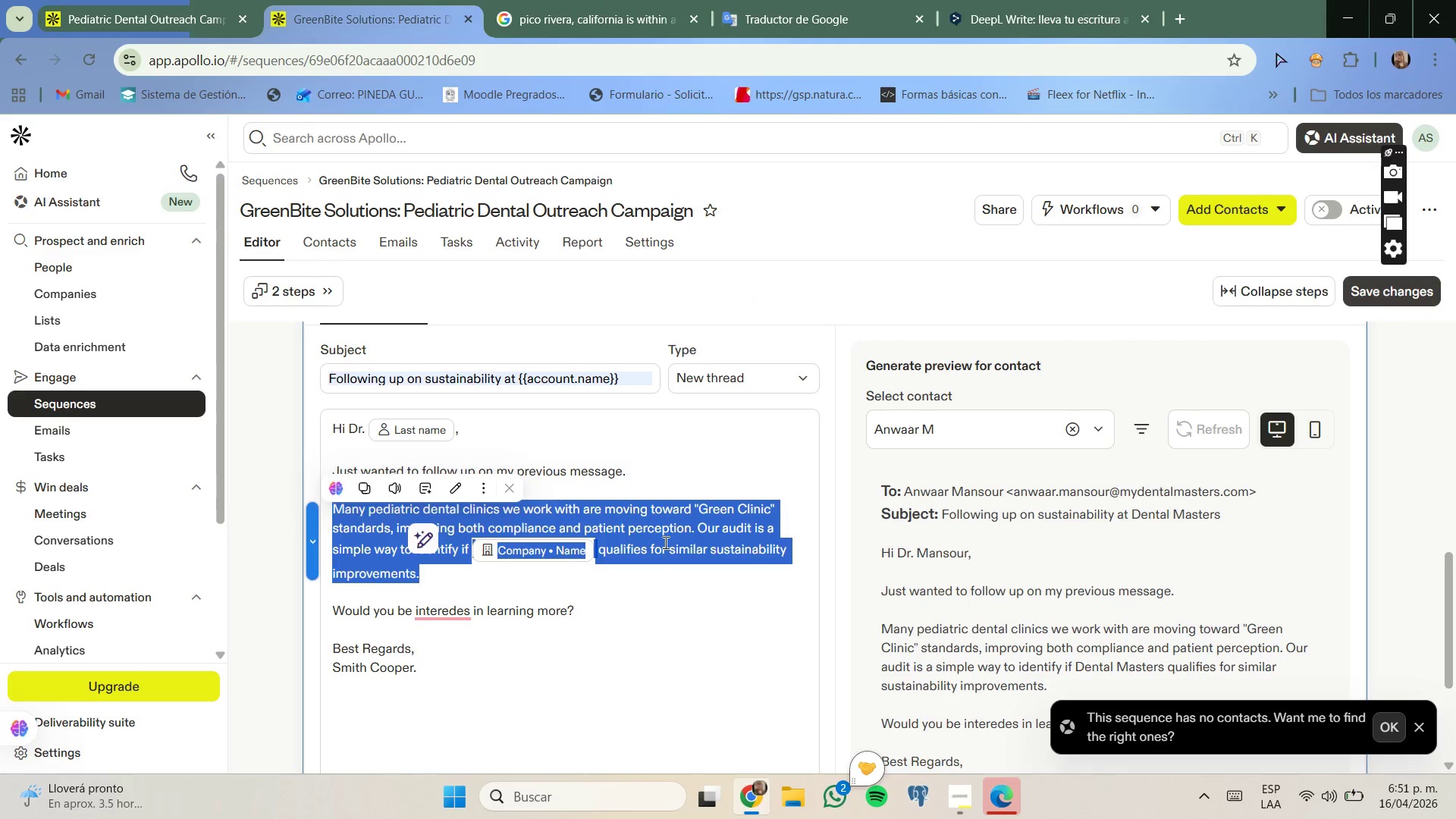 
key(Control+V)
 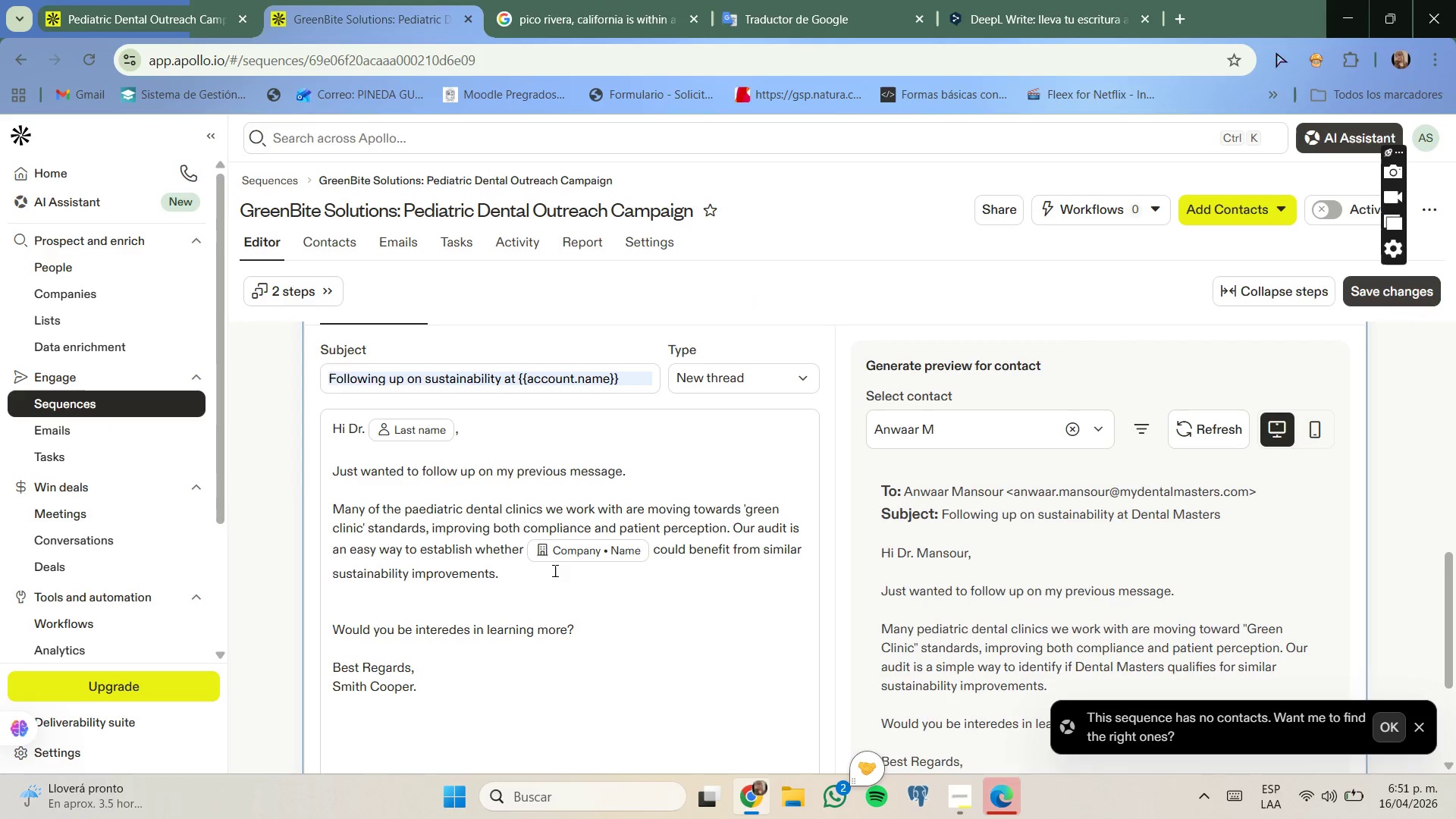 
left_click([564, 604])
 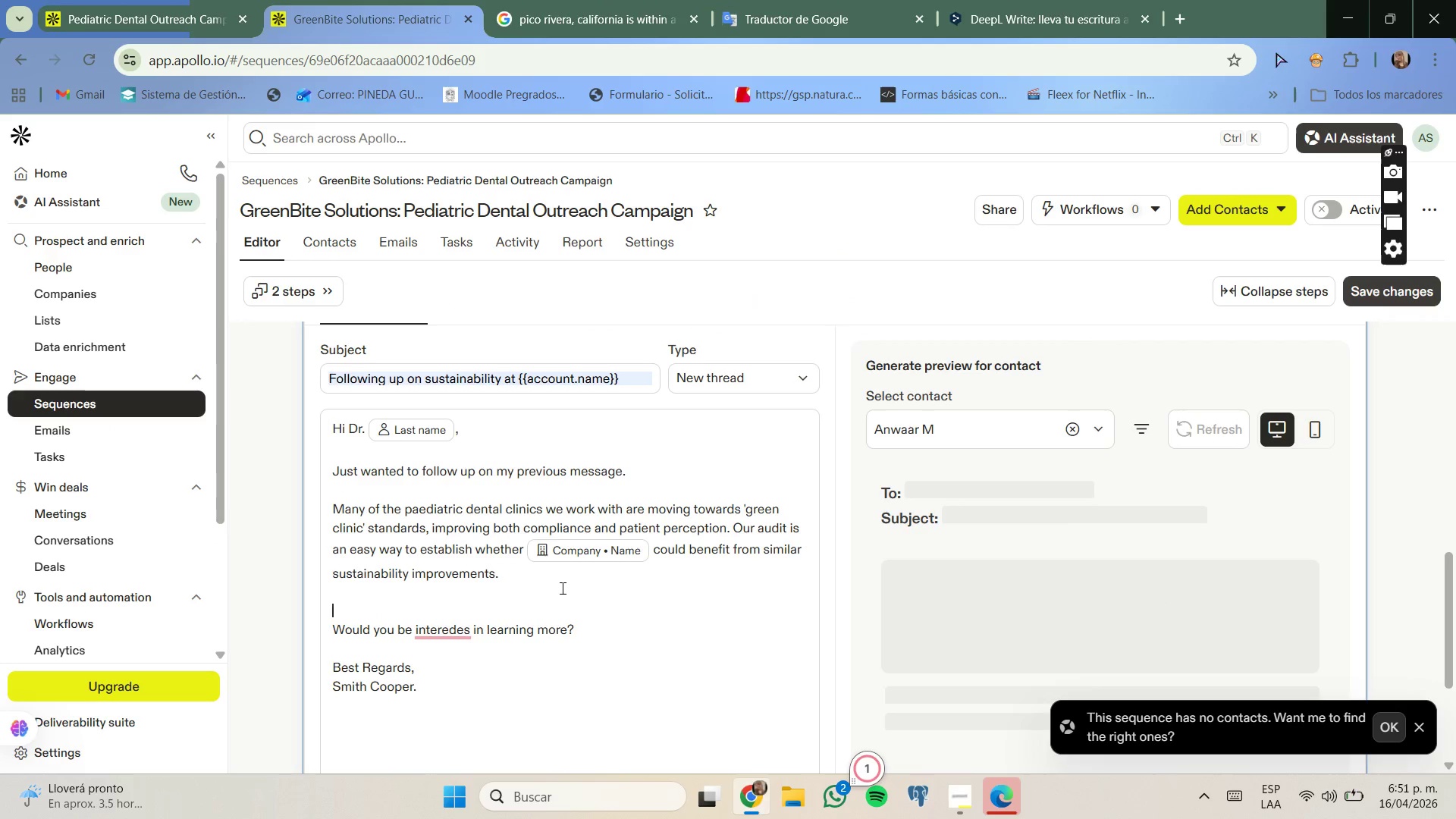 
key(Backspace)
 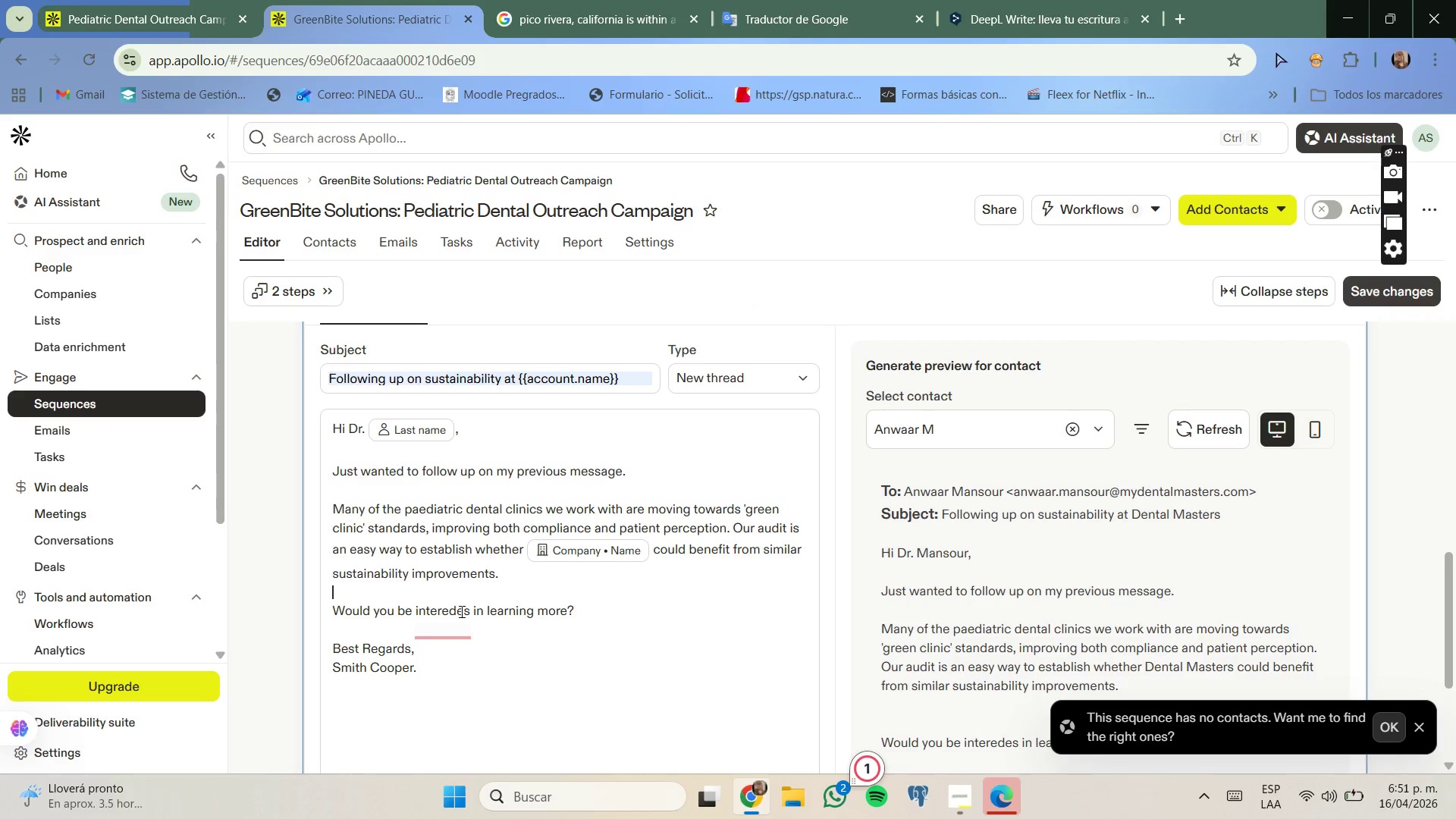 
left_click([460, 612])
 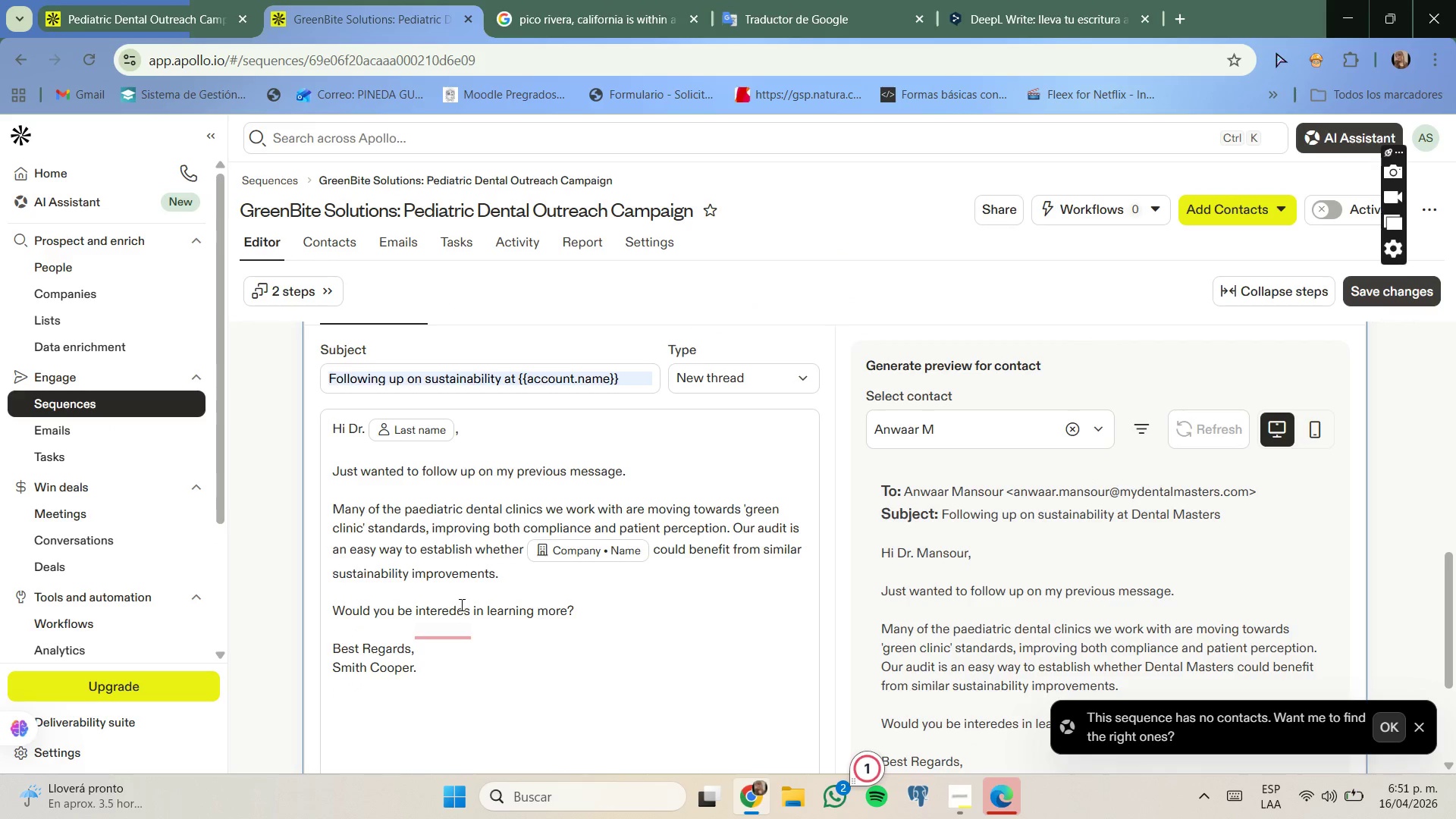 
key(Backspace)
 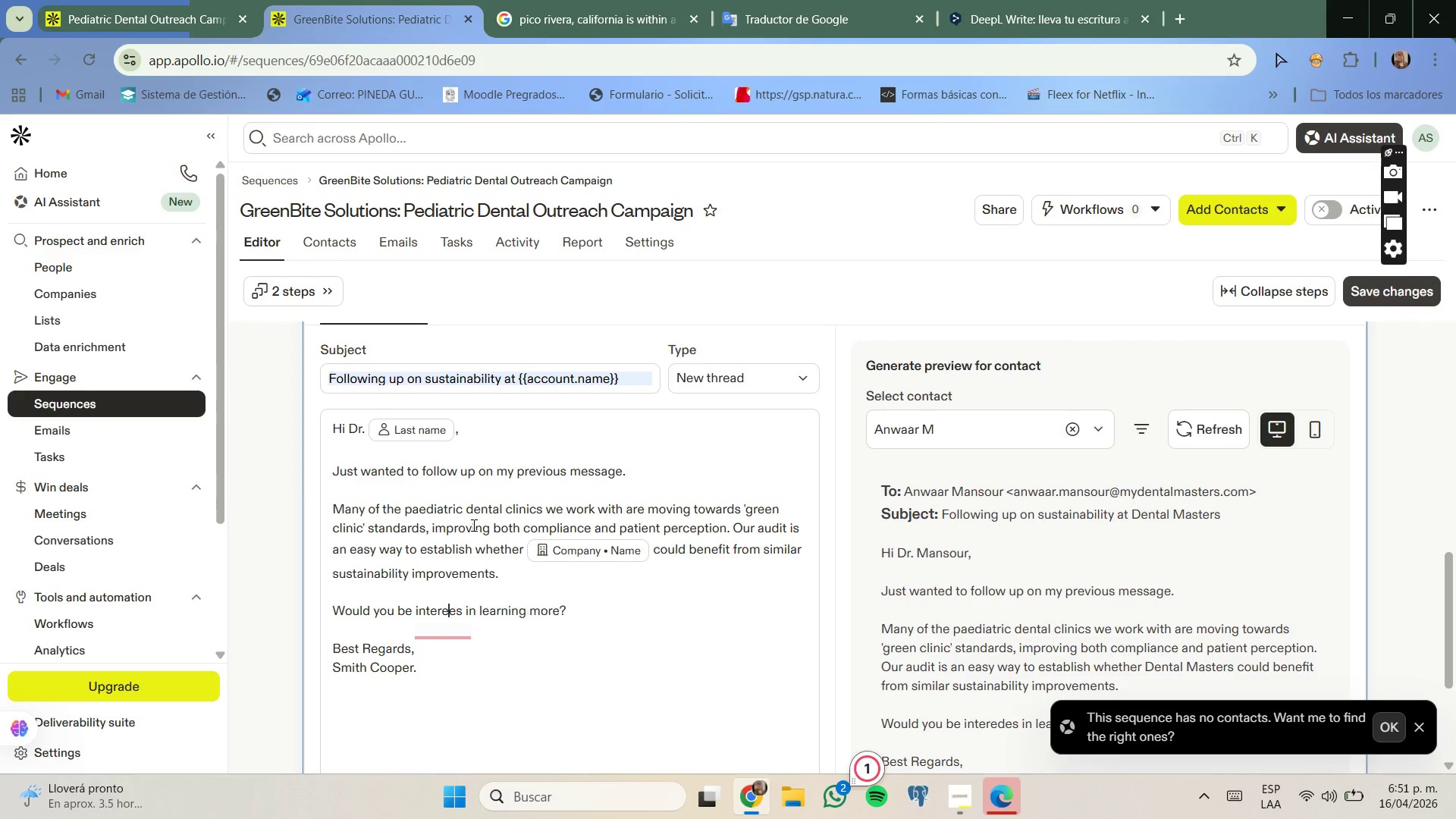 
key(S)
 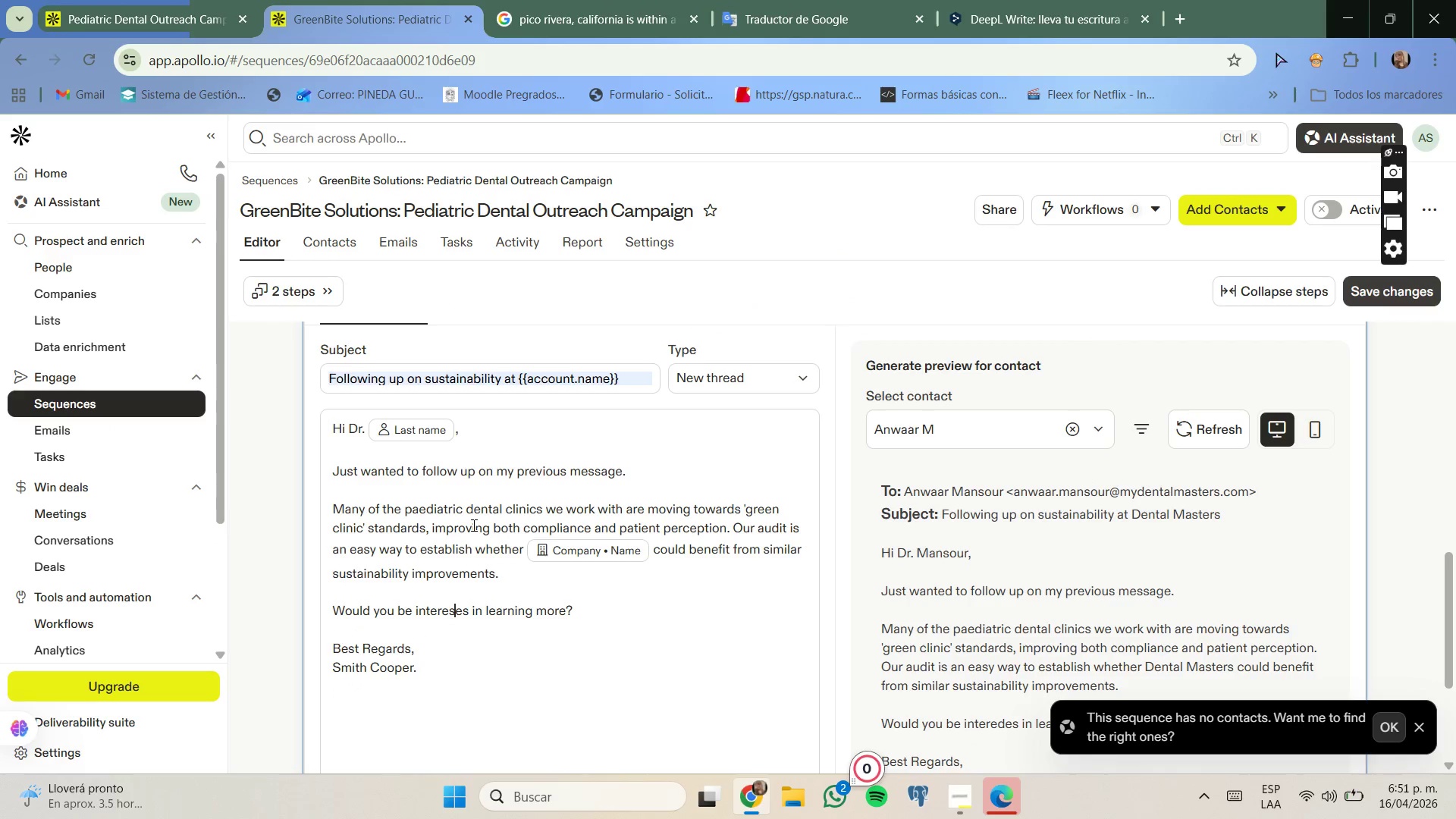 
key(ArrowRight)
 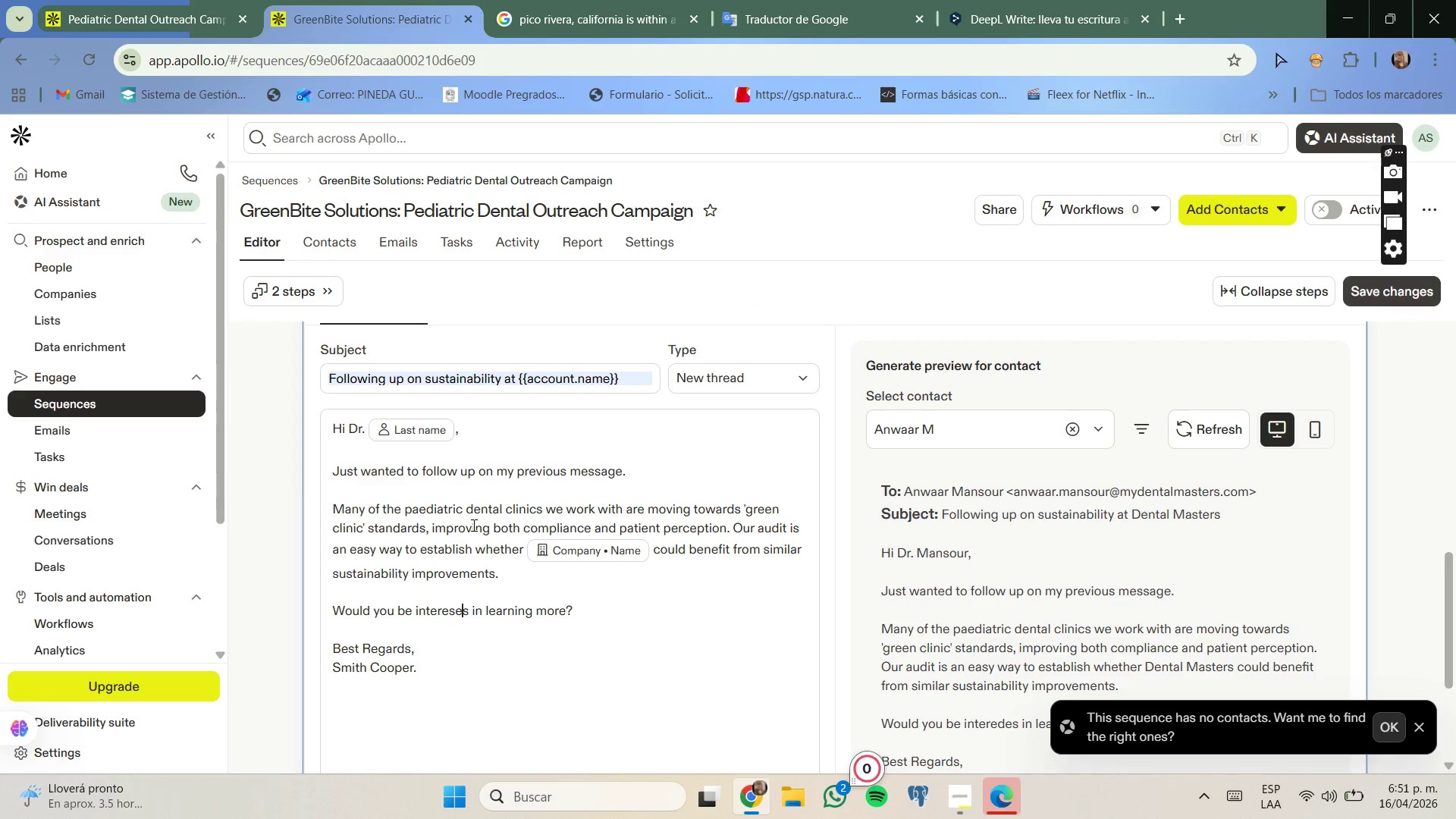 
key(ArrowRight)
 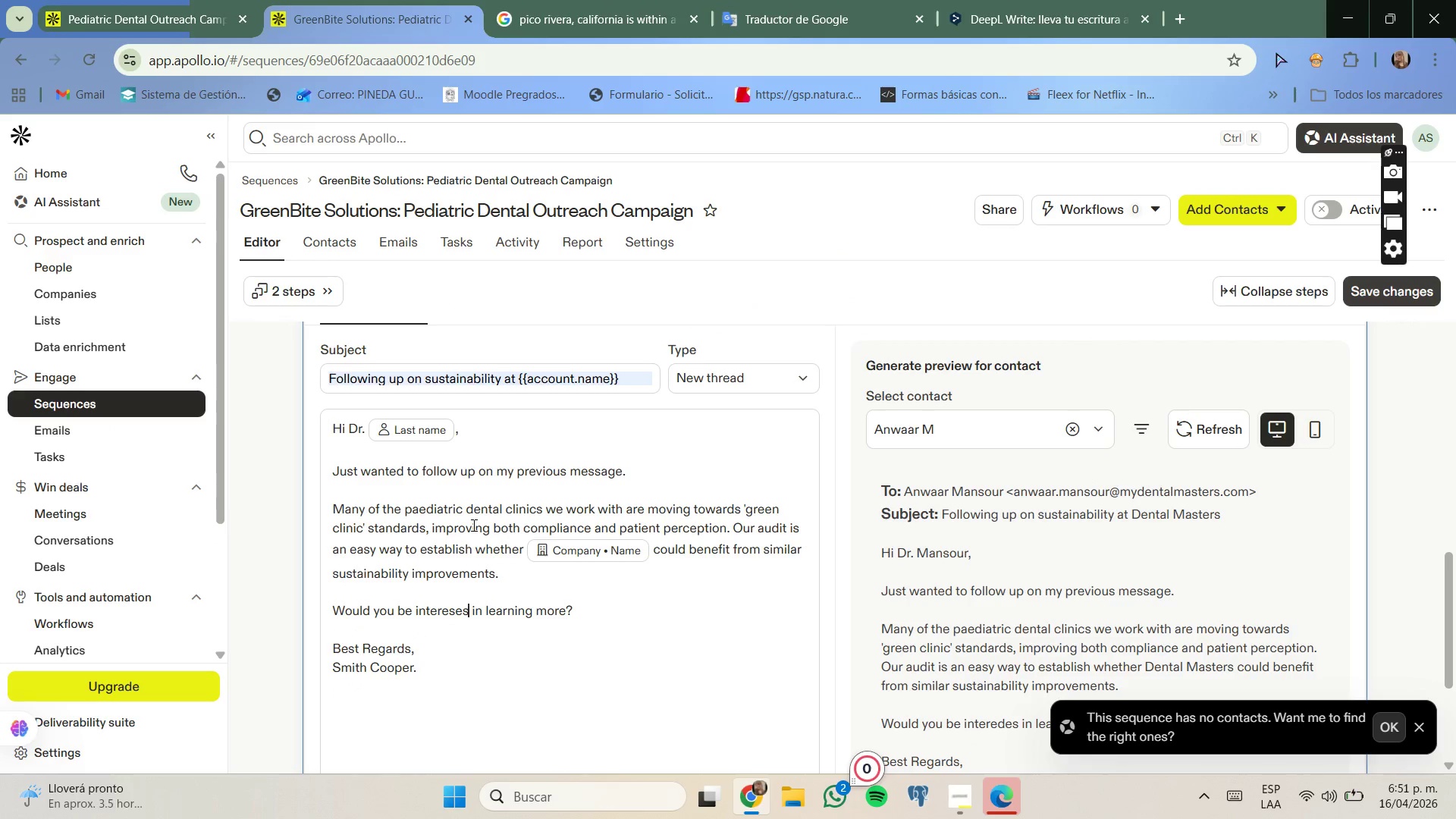 
key(Backspace)
 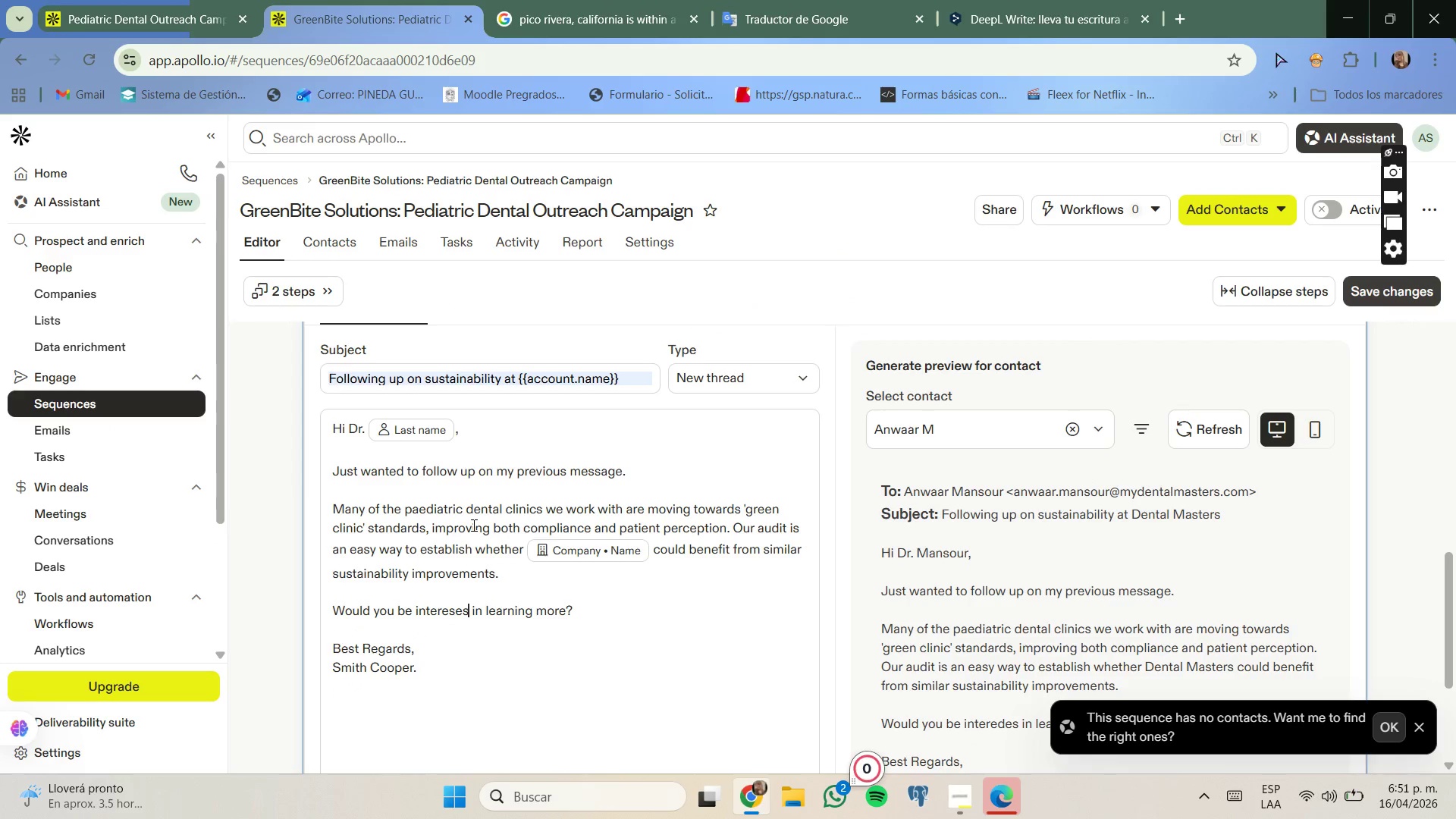 
key(D)
 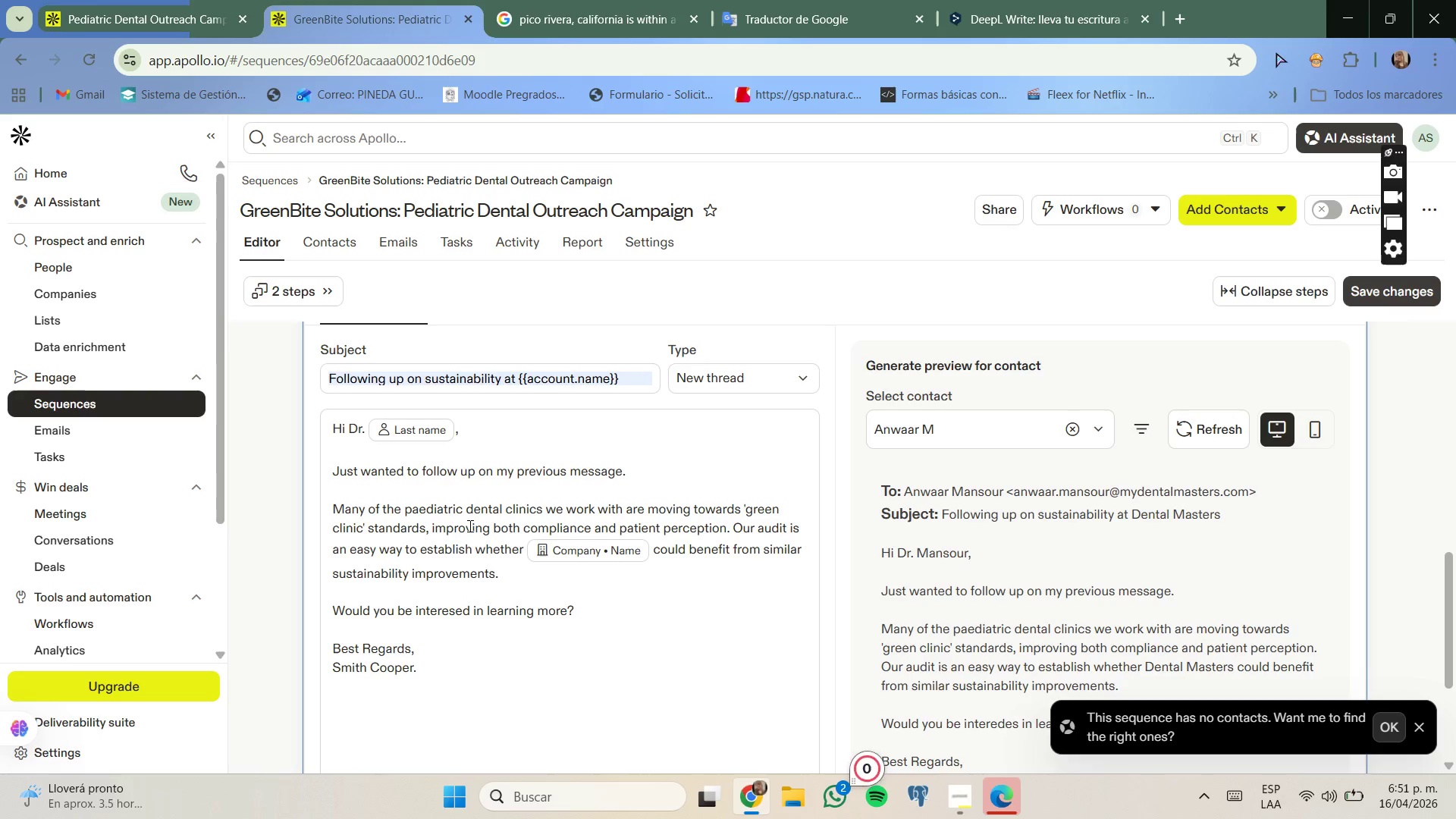 
scroll: coordinate [469, 526], scroll_direction: down, amount: 3.0
 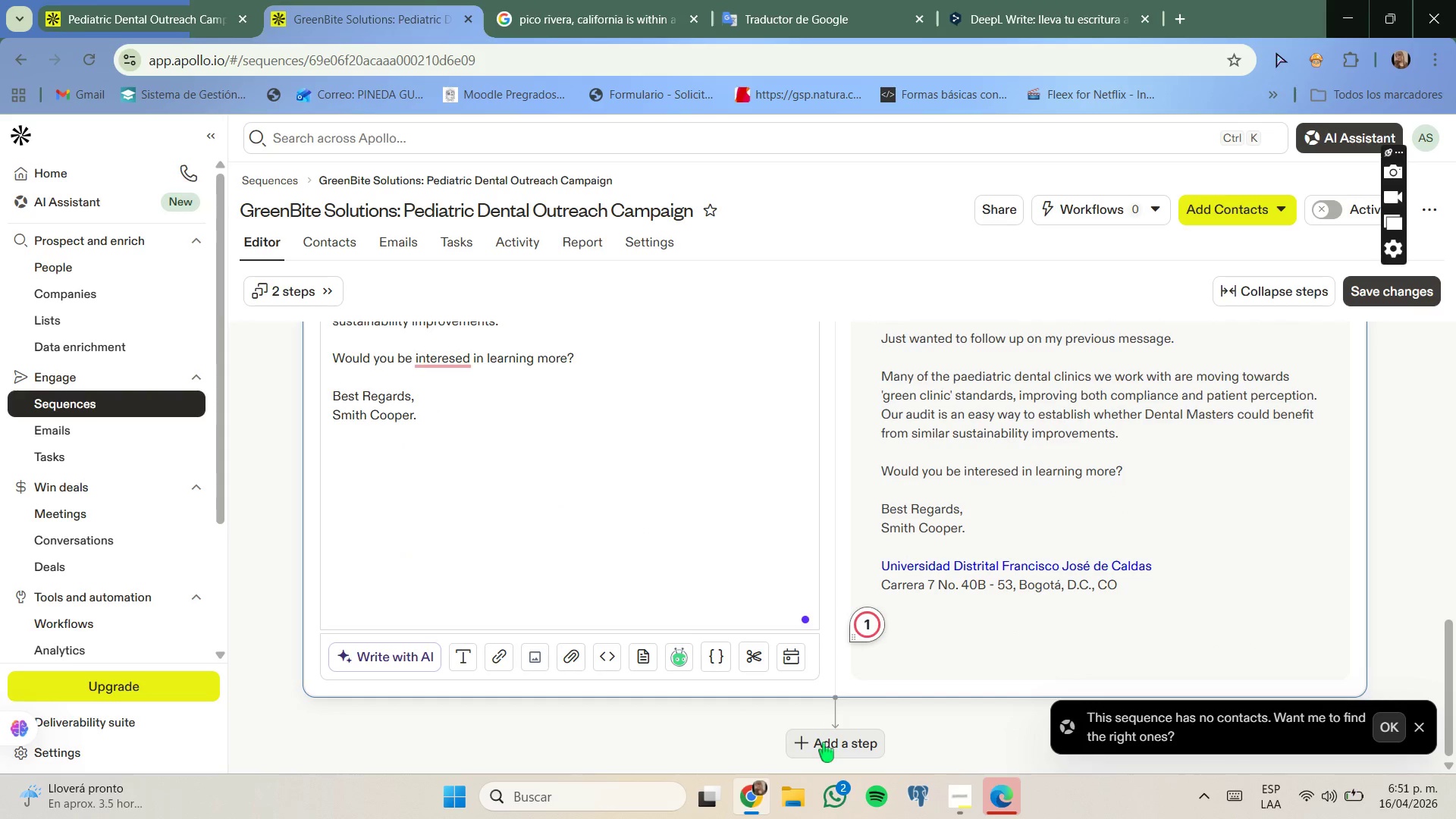 
left_click([824, 742])